 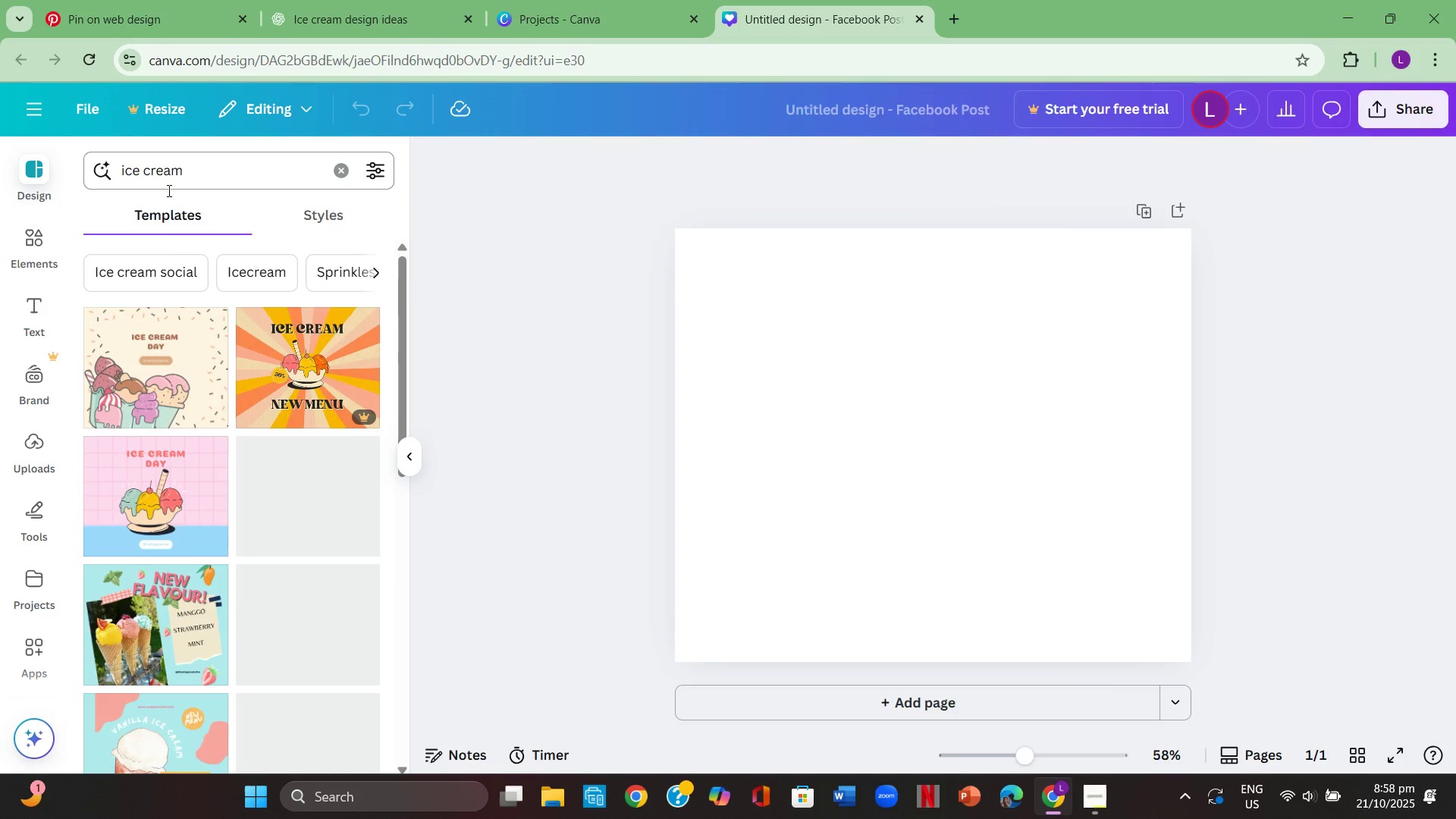 
scroll: coordinate [182, 556], scroll_direction: down, amount: 1.0
 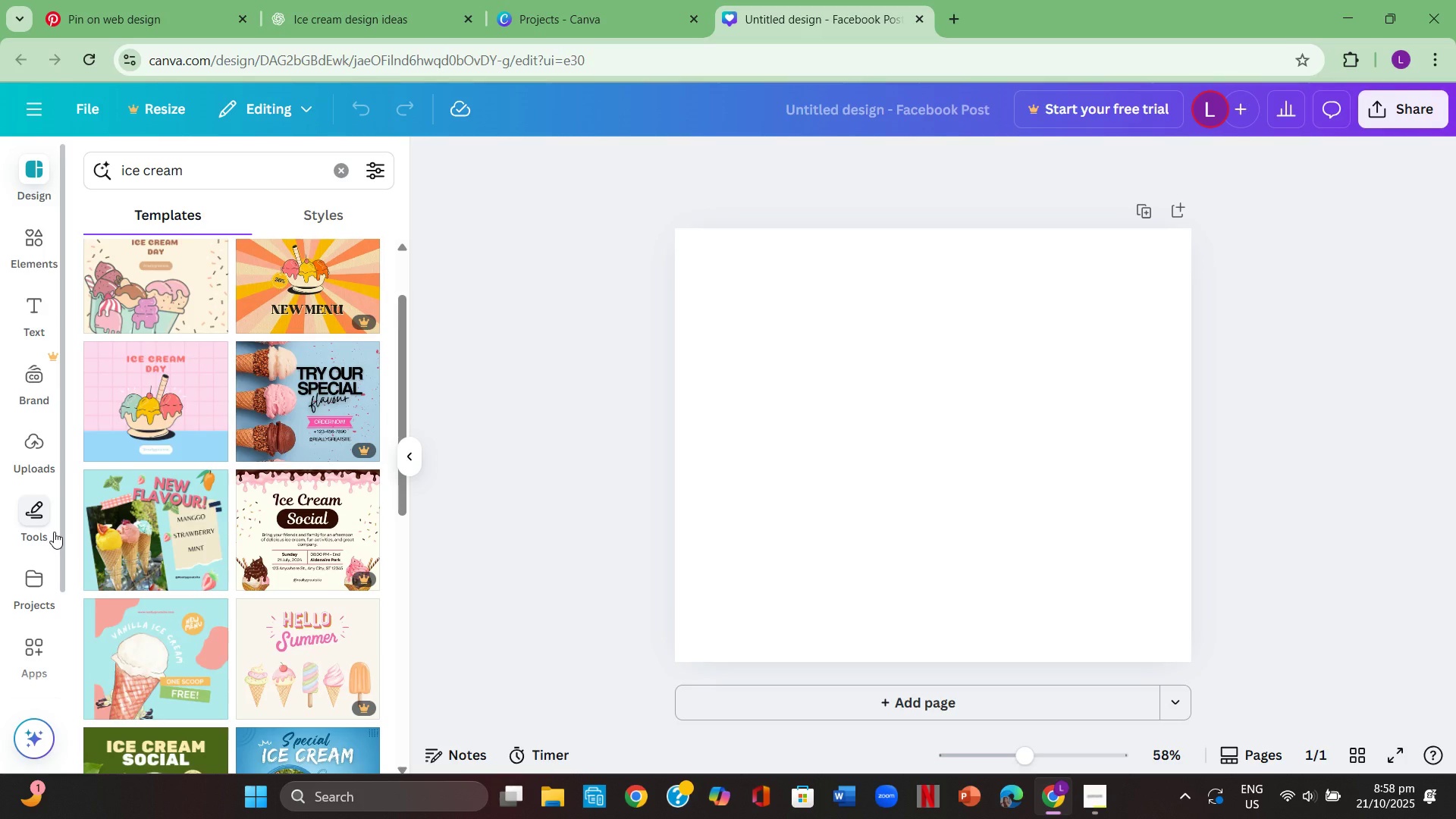 
wait(7.93)
 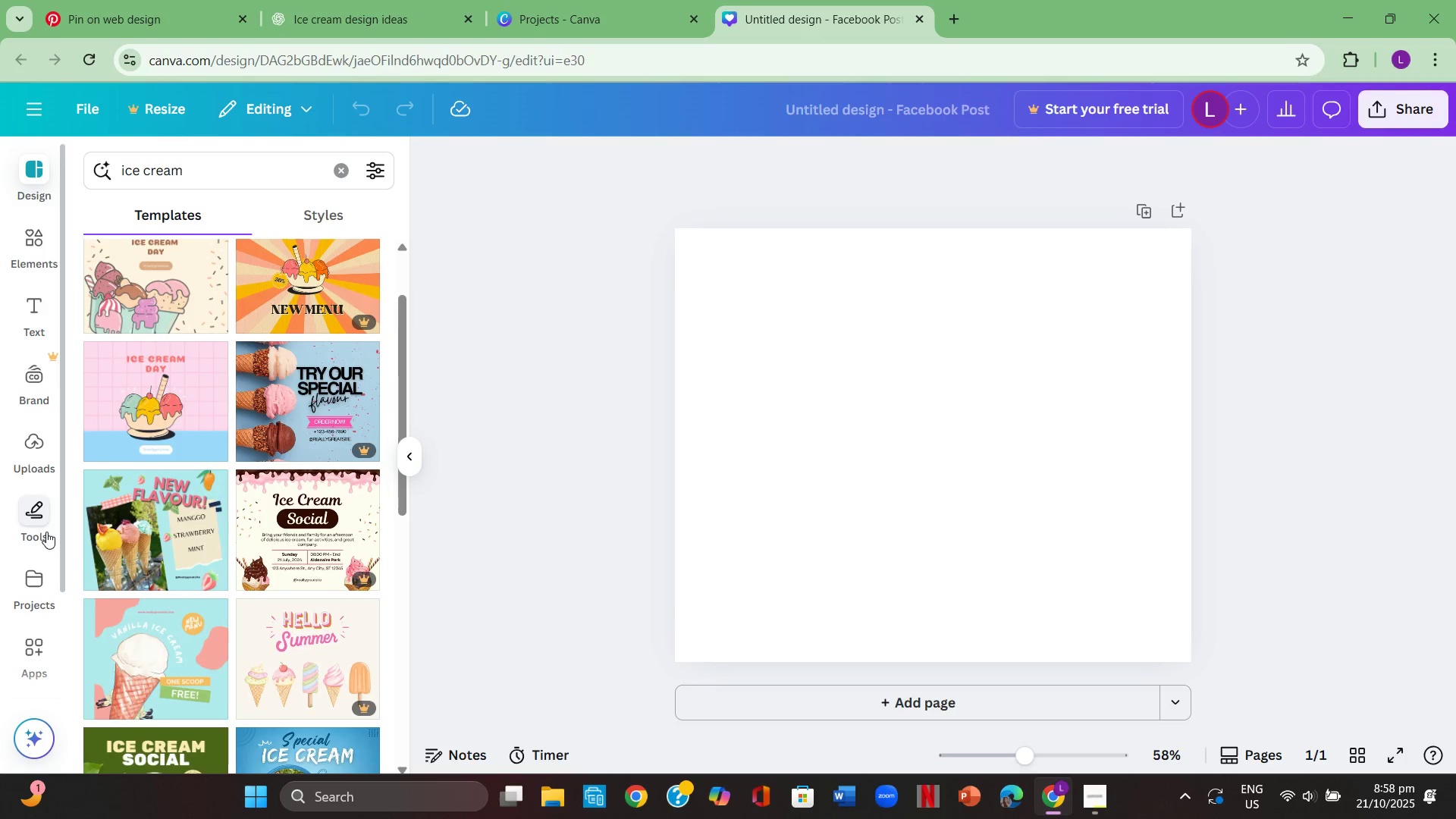 
scroll: coordinate [170, 508], scroll_direction: down, amount: 9.0
 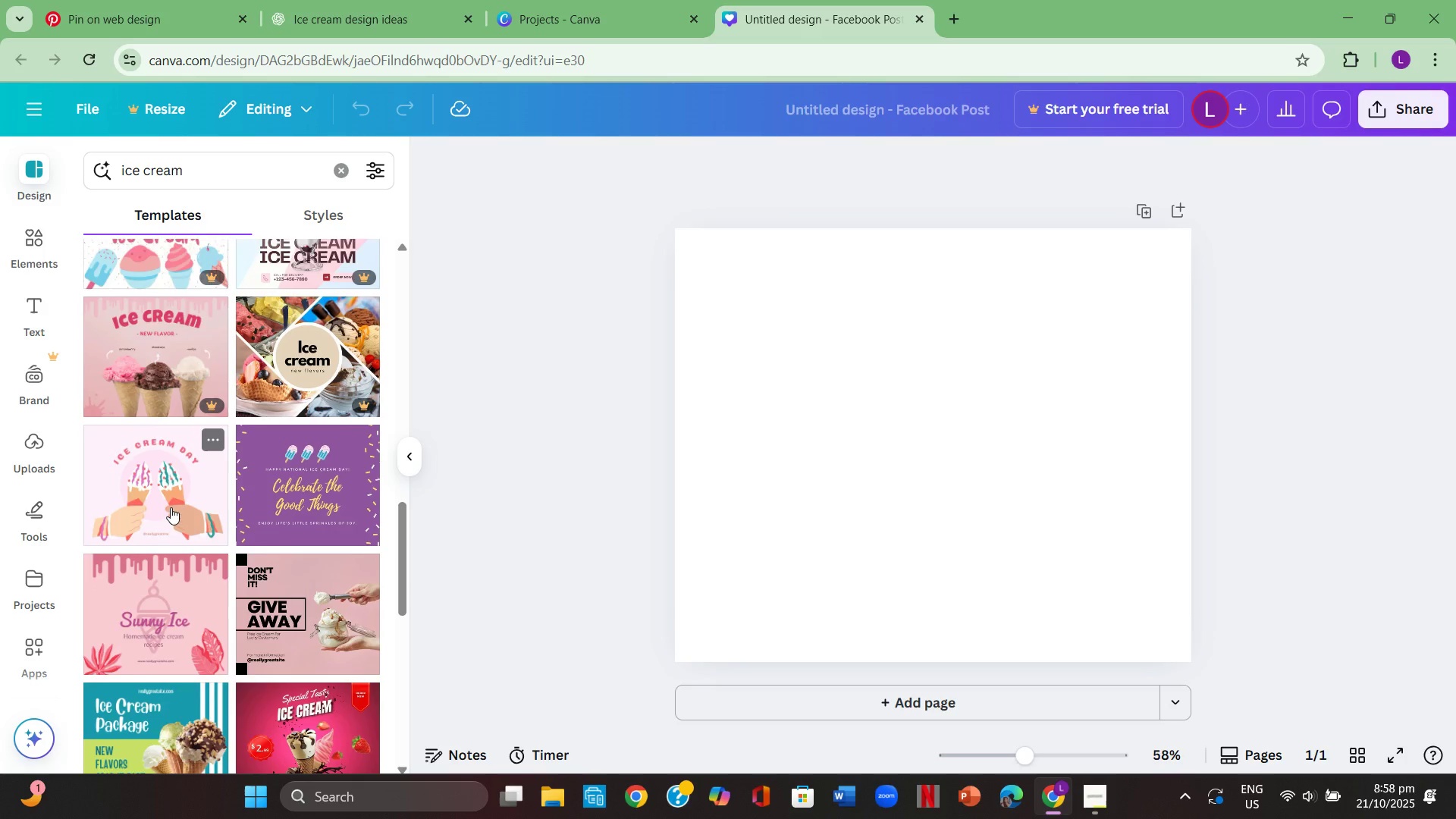 
scroll: coordinate [227, 582], scroll_direction: down, amount: 9.0
 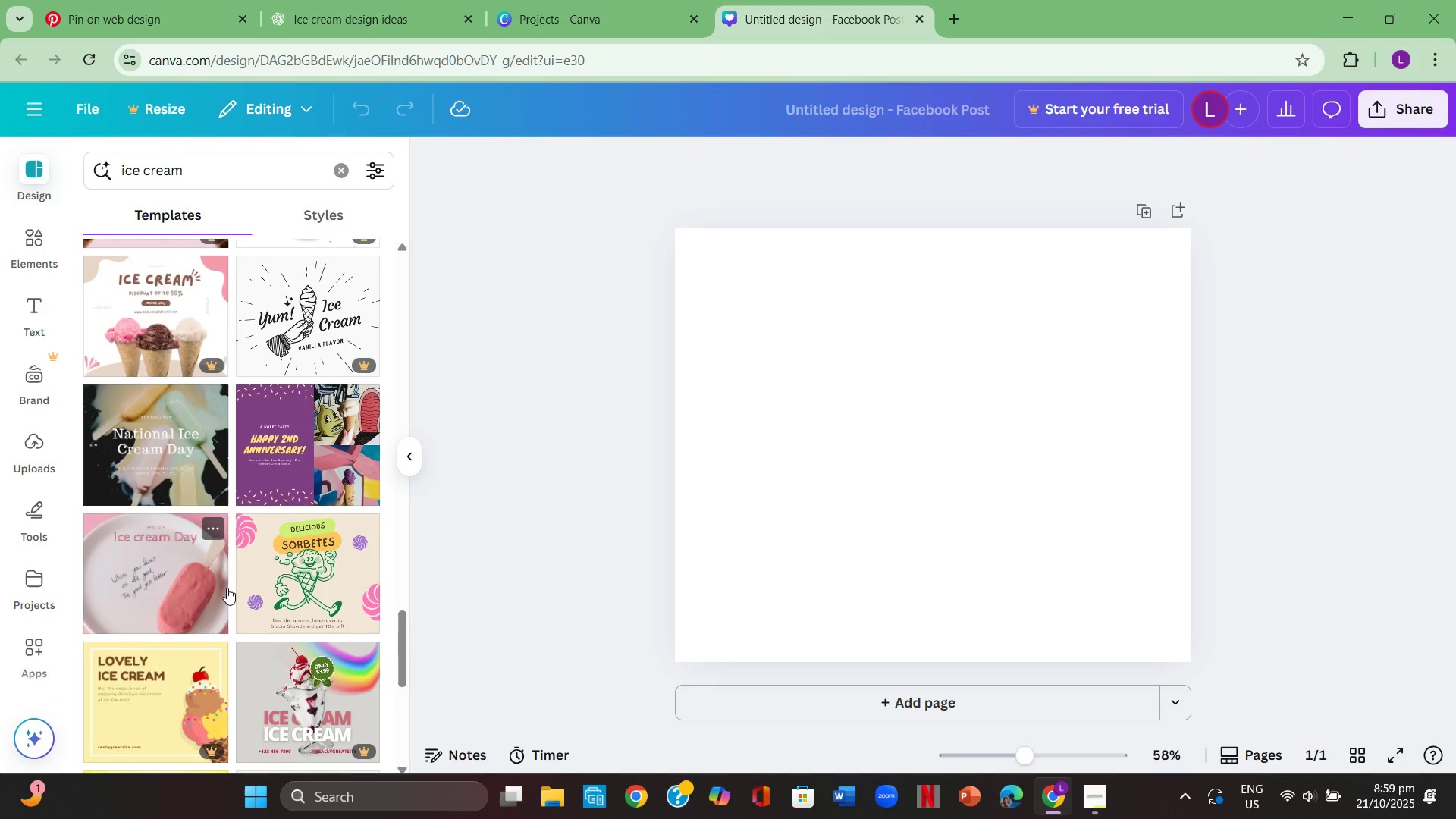 
scroll: coordinate [230, 588], scroll_direction: down, amount: 9.0
 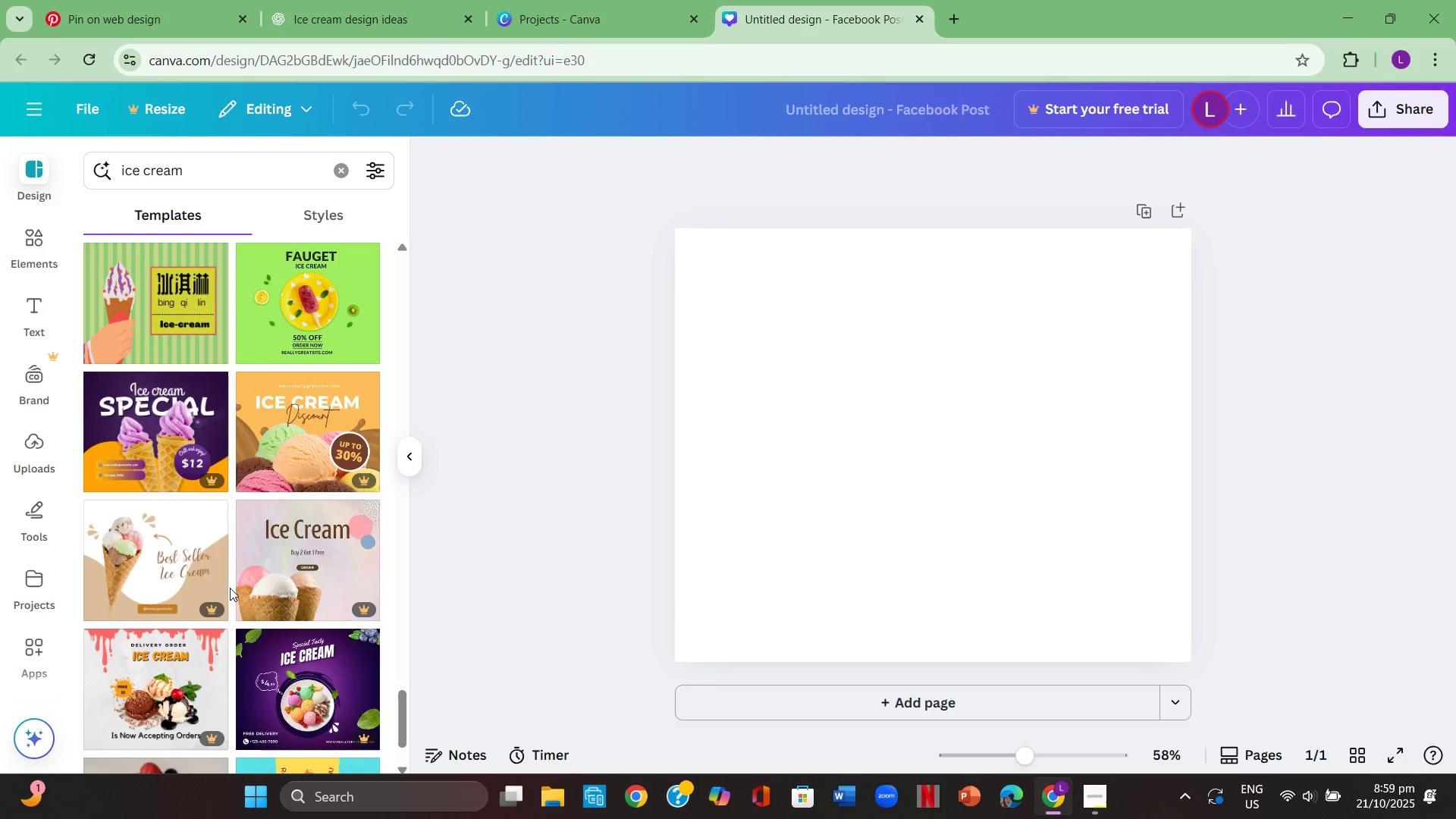 
scroll: coordinate [235, 634], scroll_direction: down, amount: 3.0
 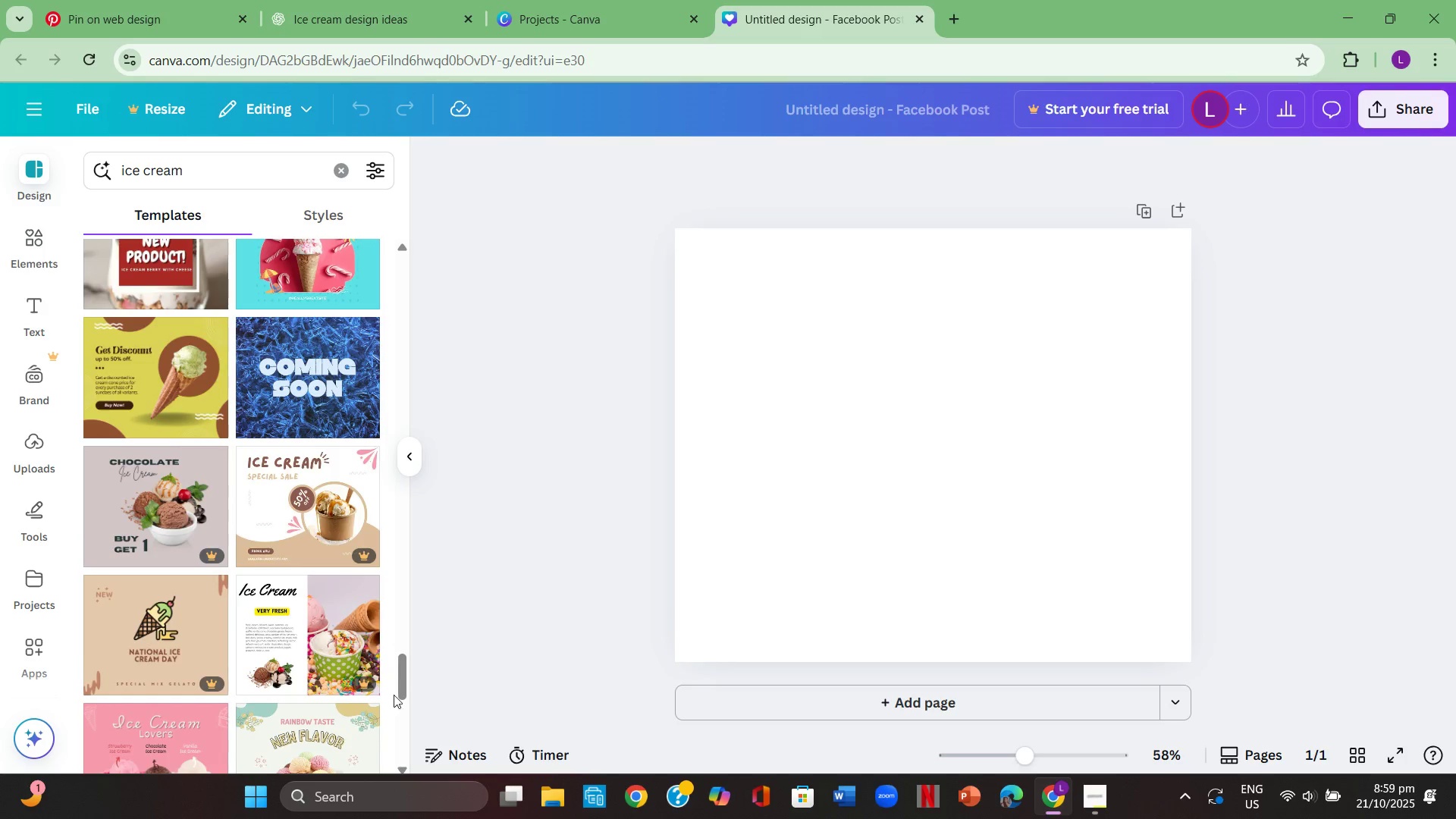 
left_click_drag(start_coordinate=[404, 687], to_coordinate=[438, 312])
 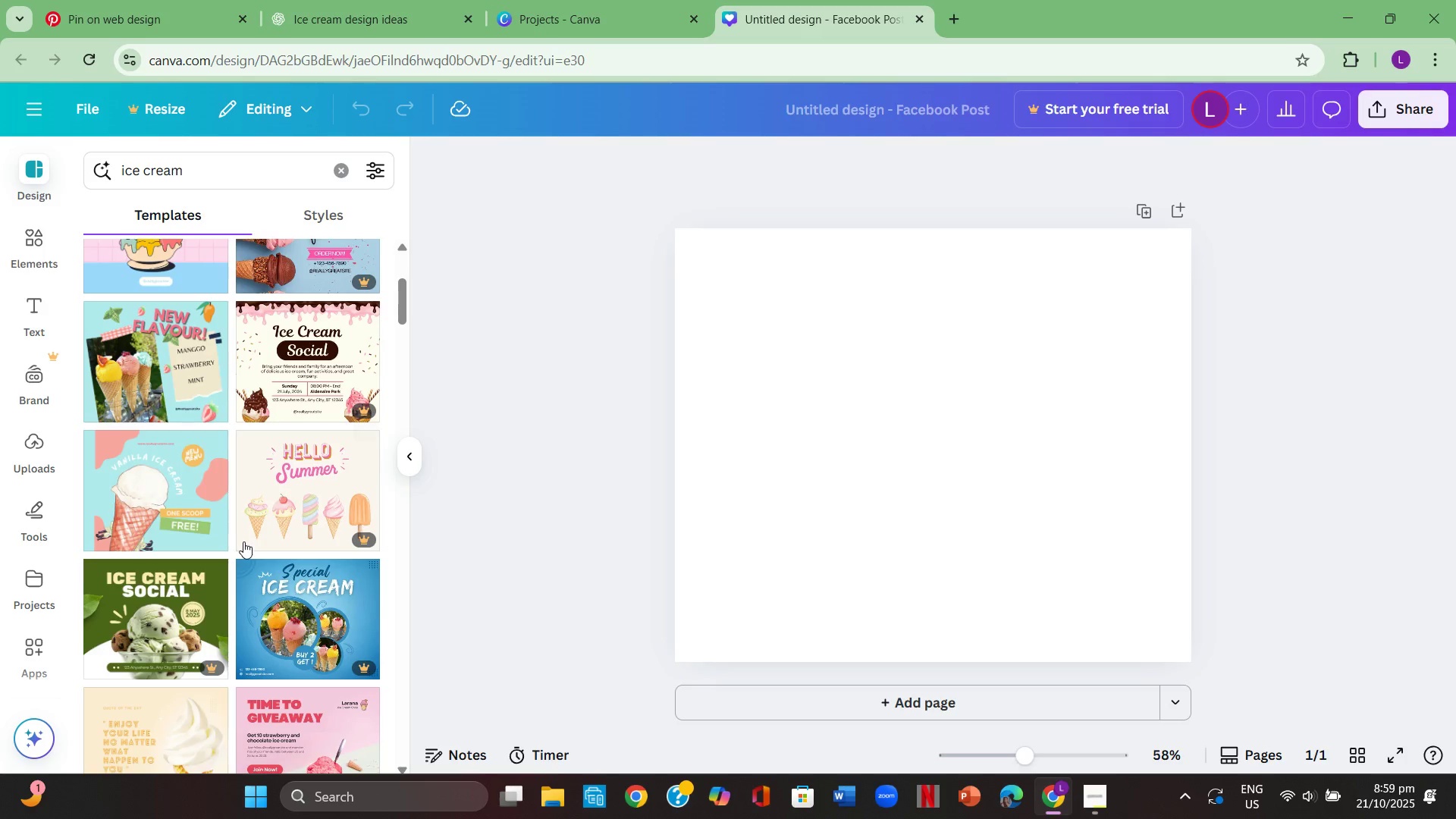 
scroll: coordinate [241, 540], scroll_direction: up, amount: 1.0
 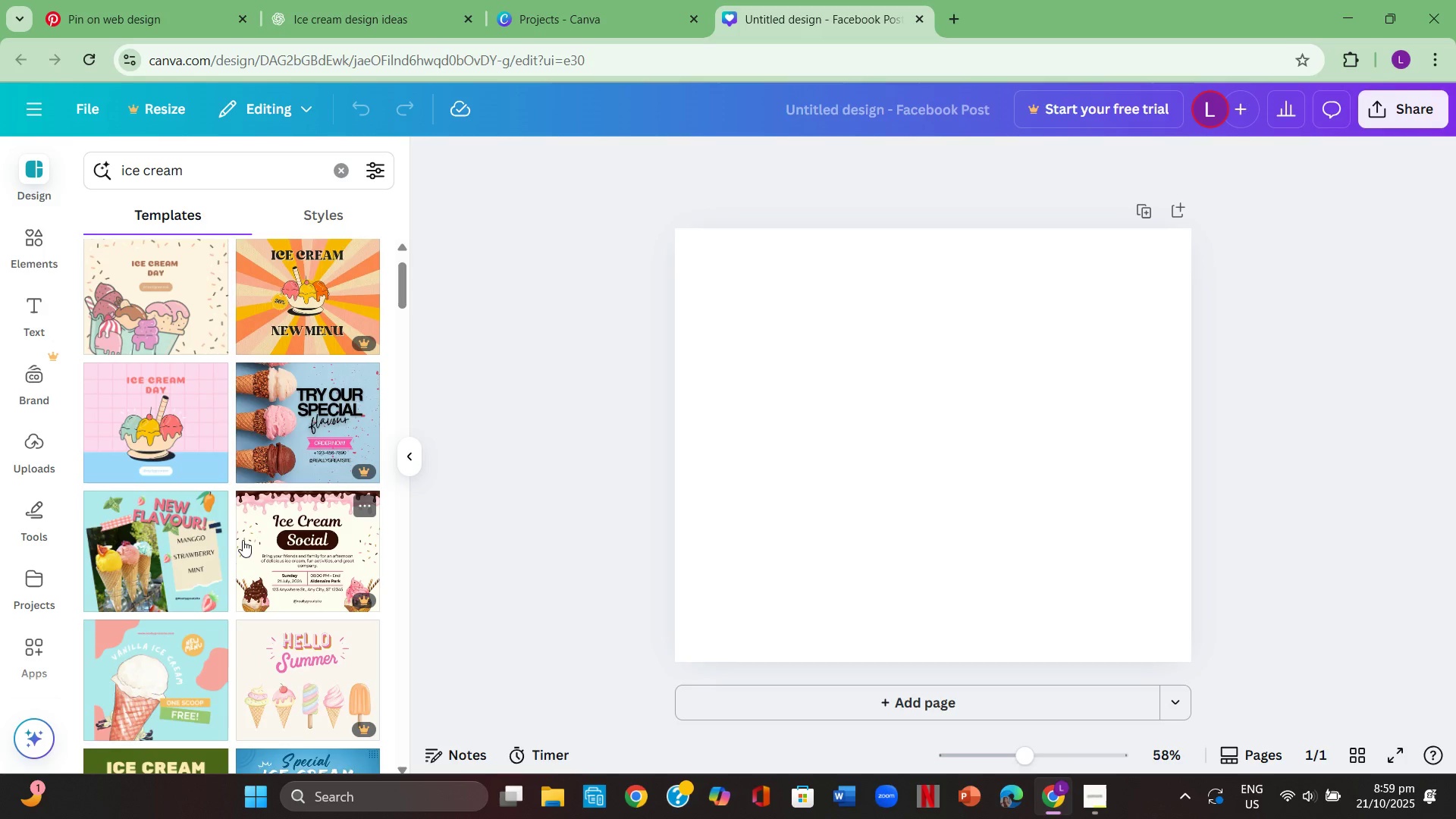 
left_click([143, 682])
 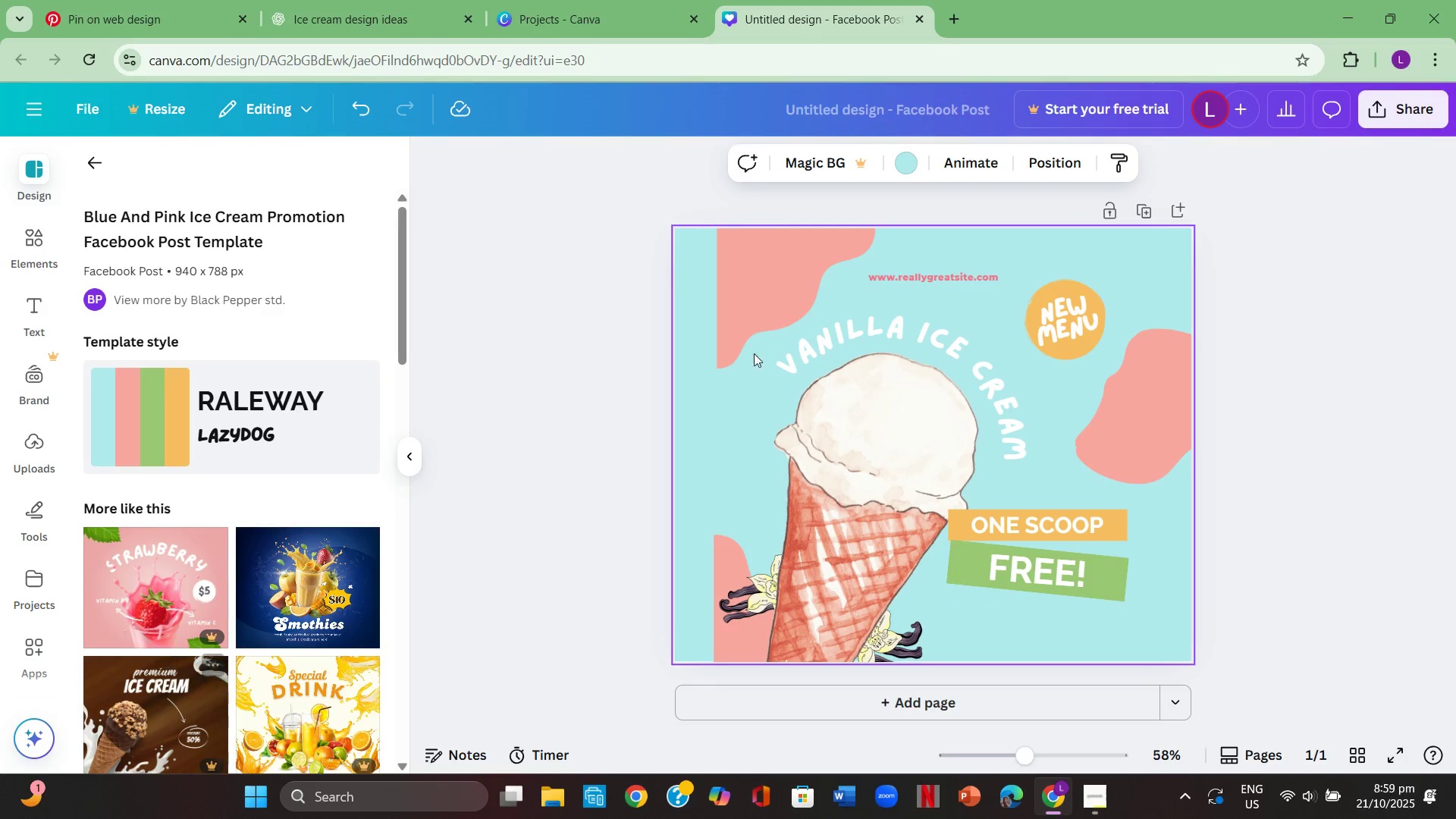 
wait(9.73)
 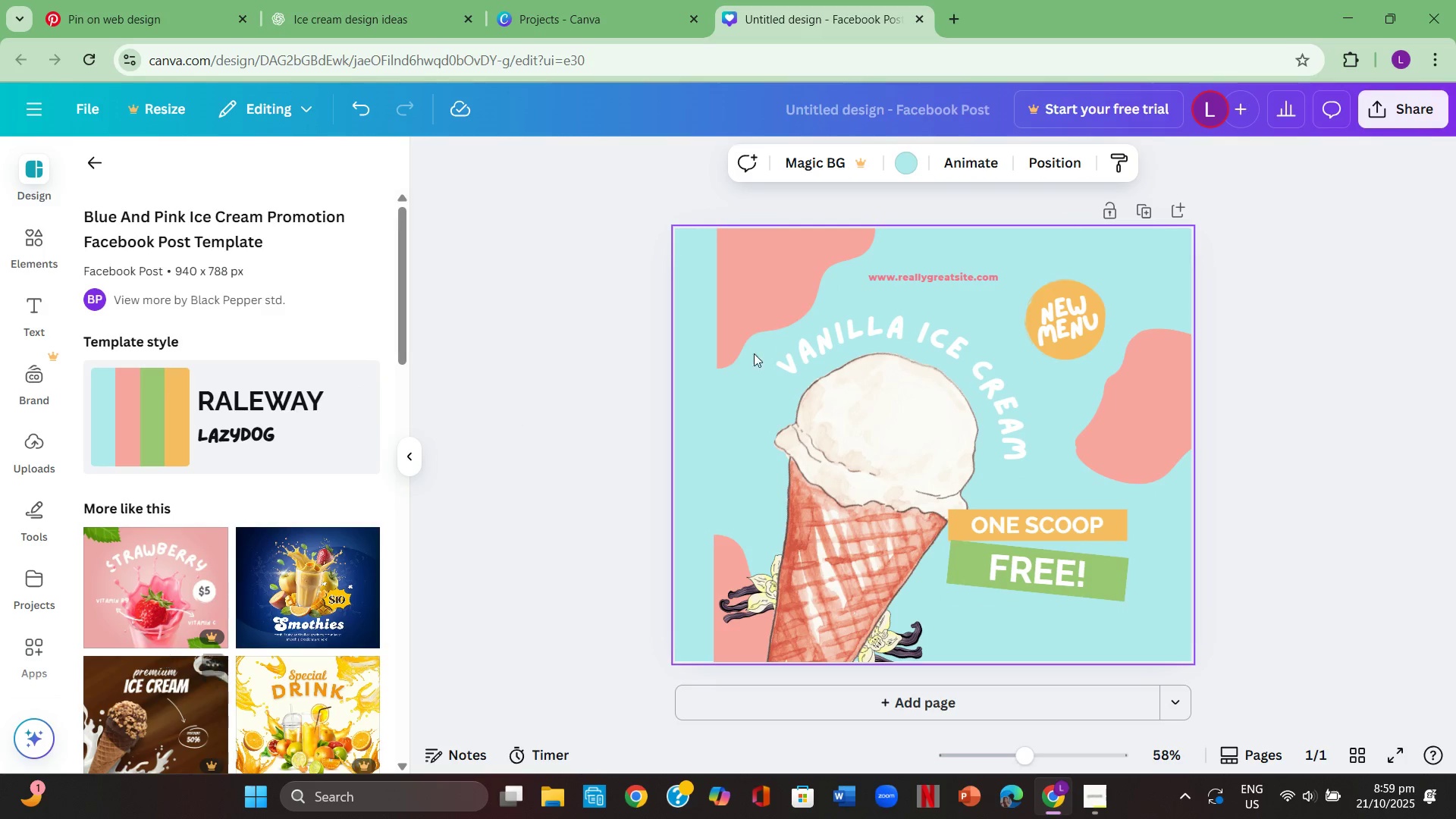 
left_click([217, 426])
 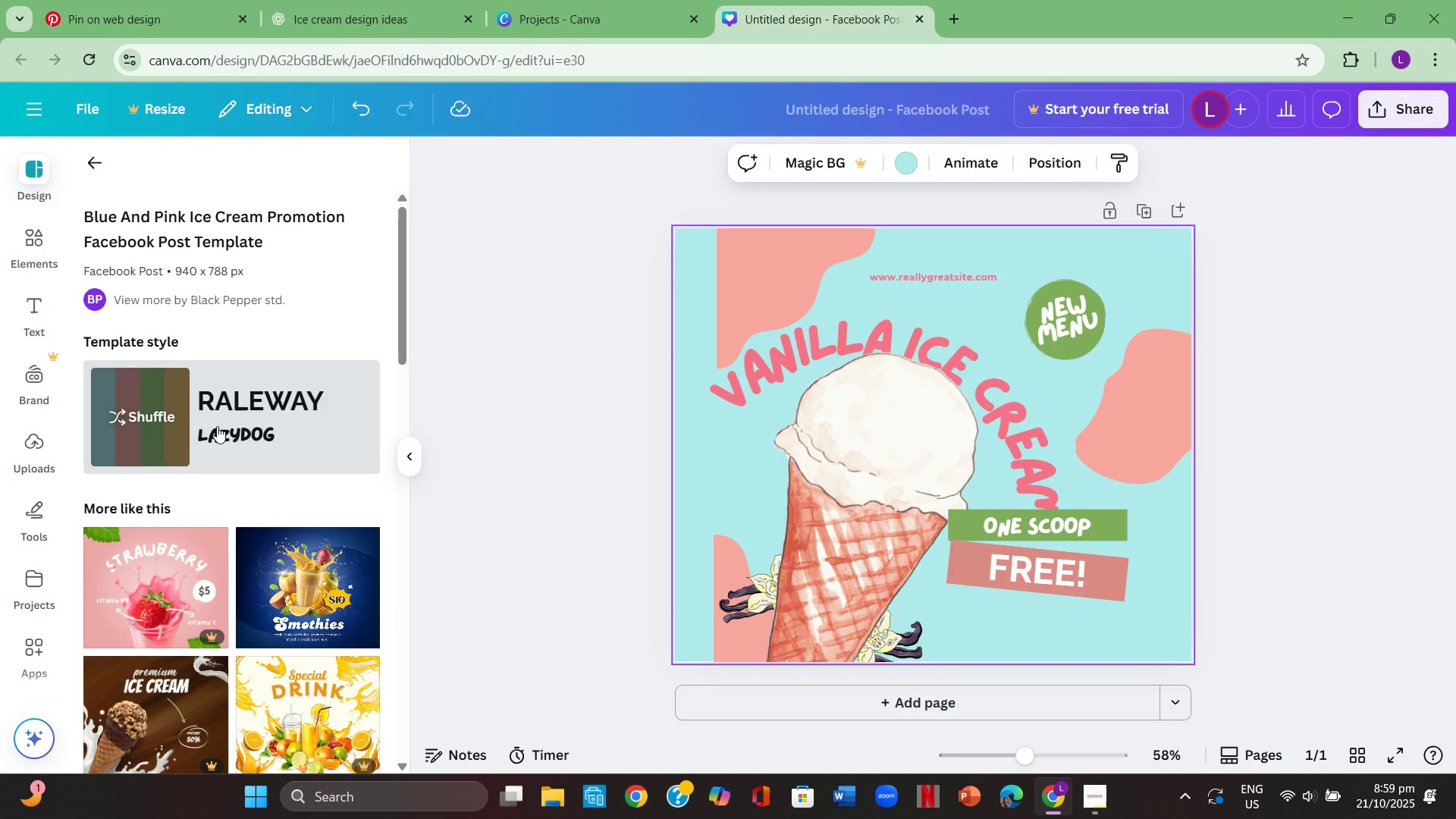 
left_click([217, 426])
 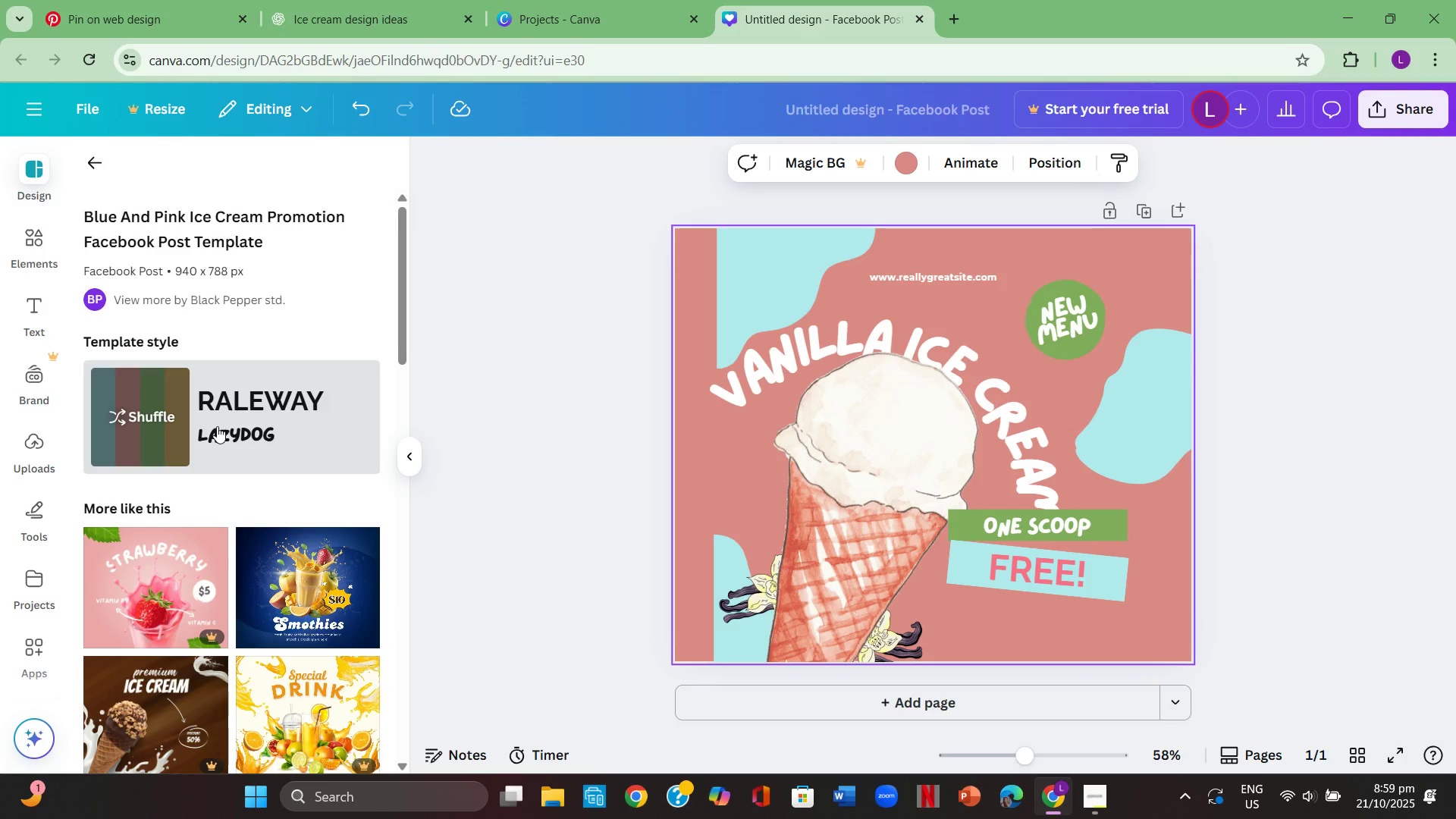 
left_click([217, 426])
 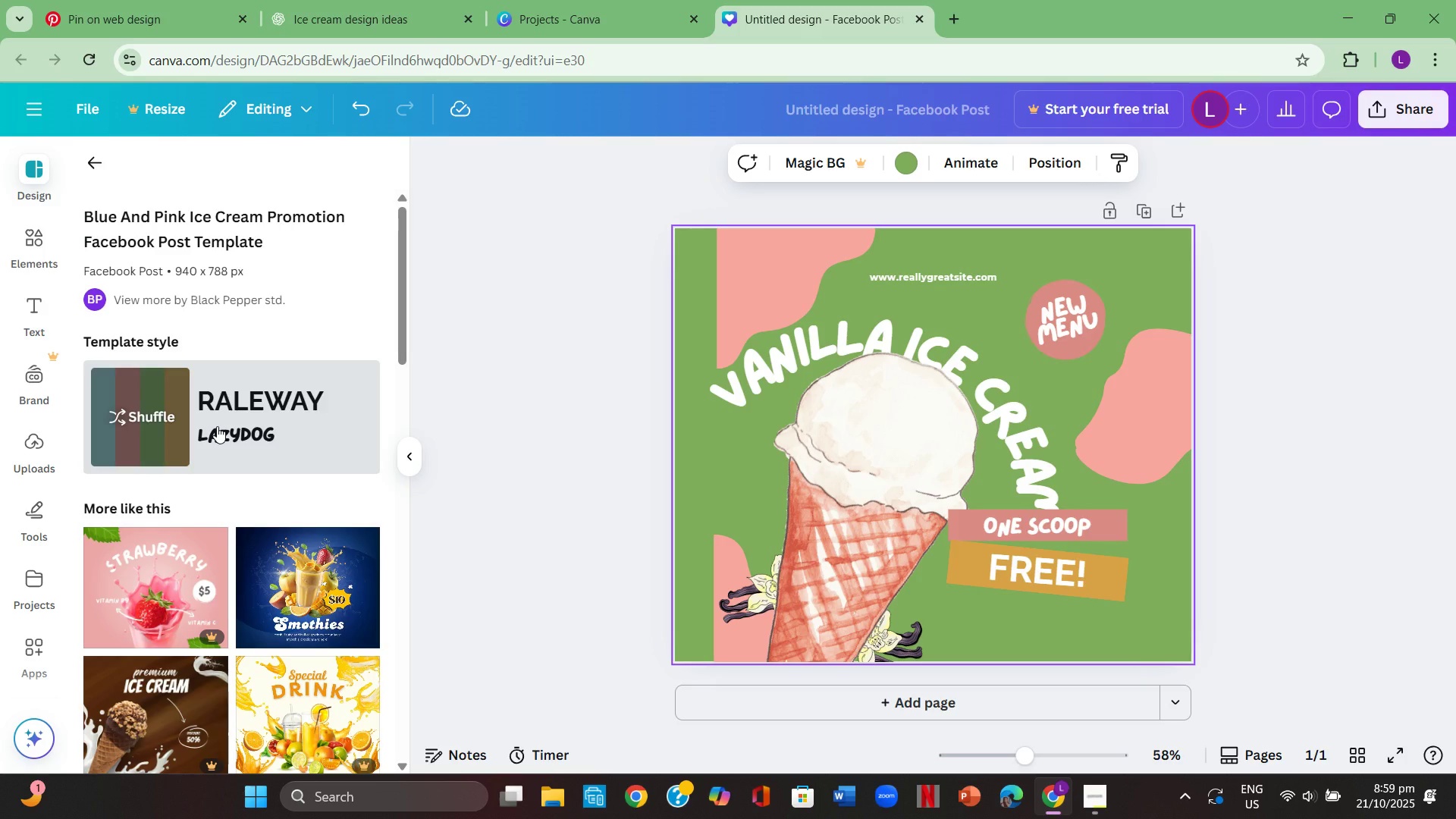 
left_click([217, 426])
 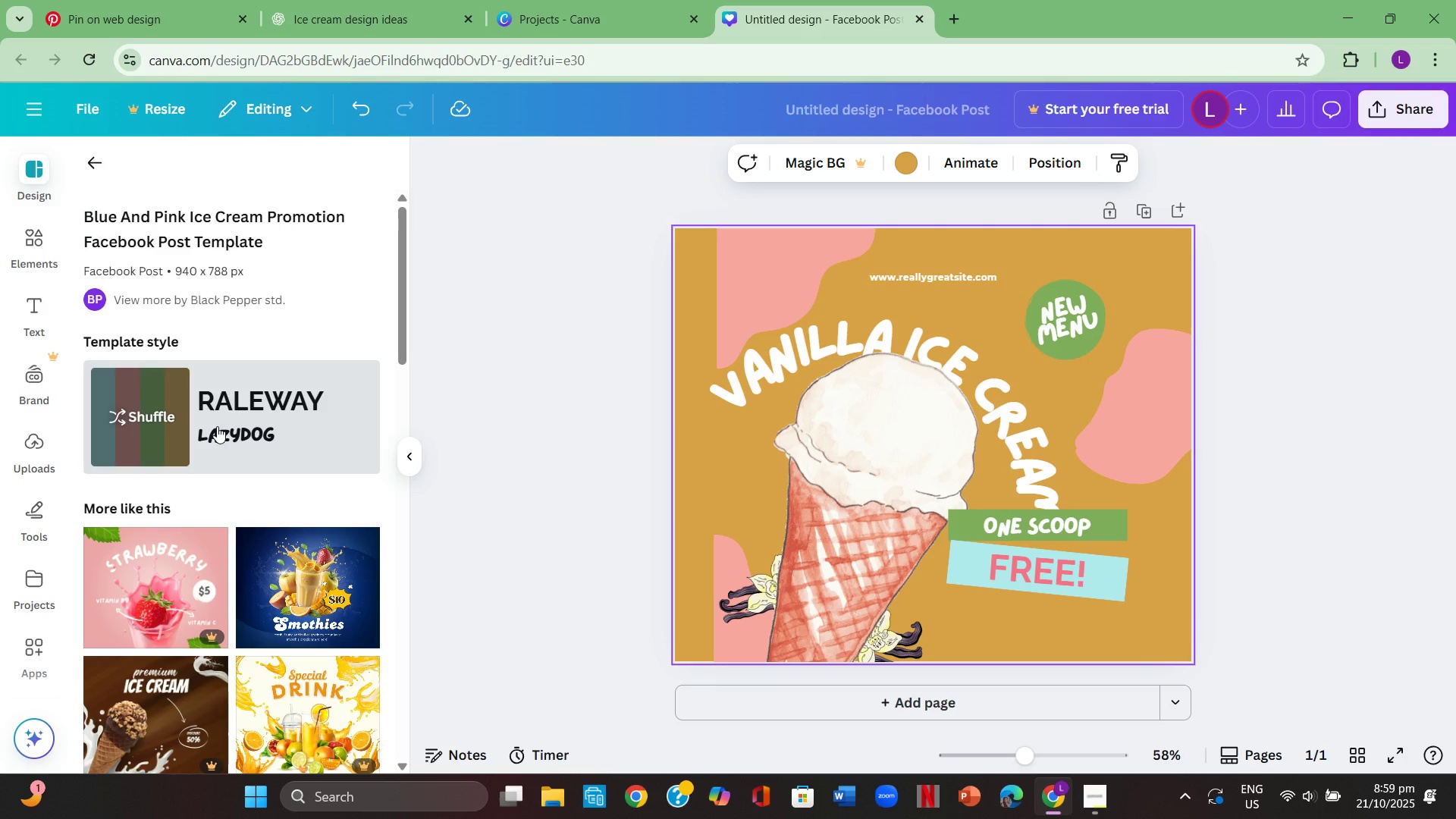 
left_click([217, 426])
 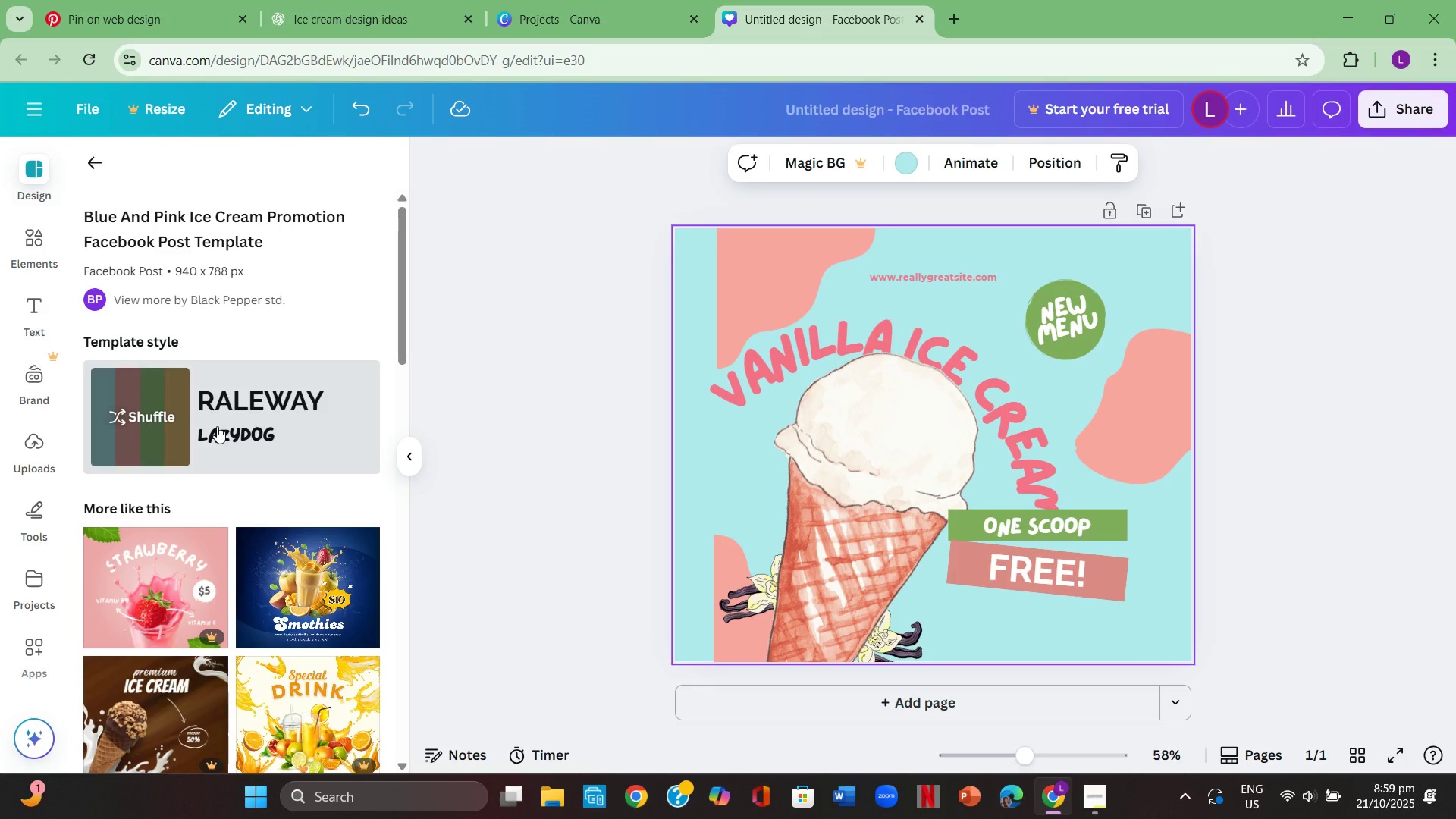 
left_click([217, 426])
 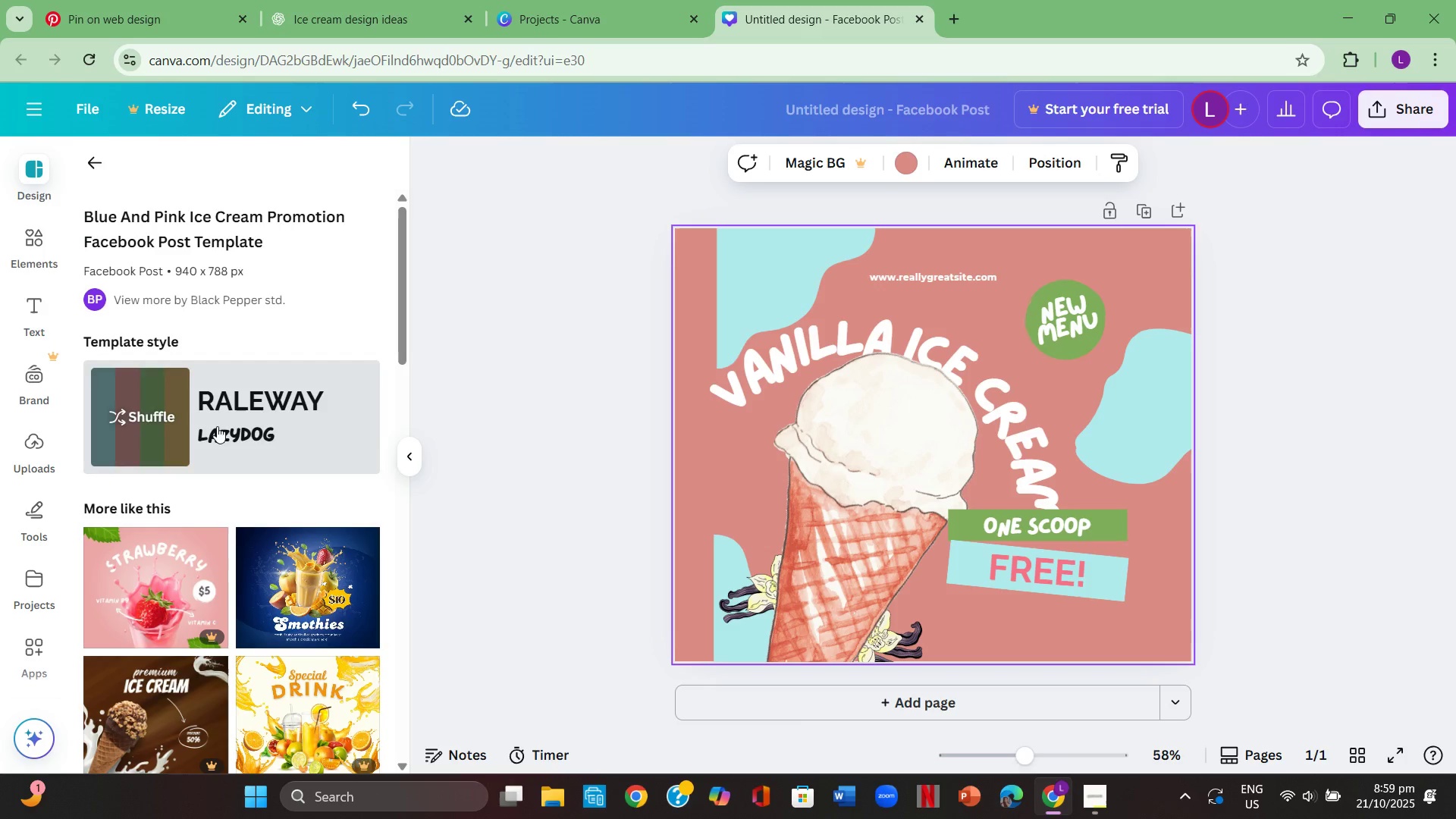 
left_click([758, 588])
 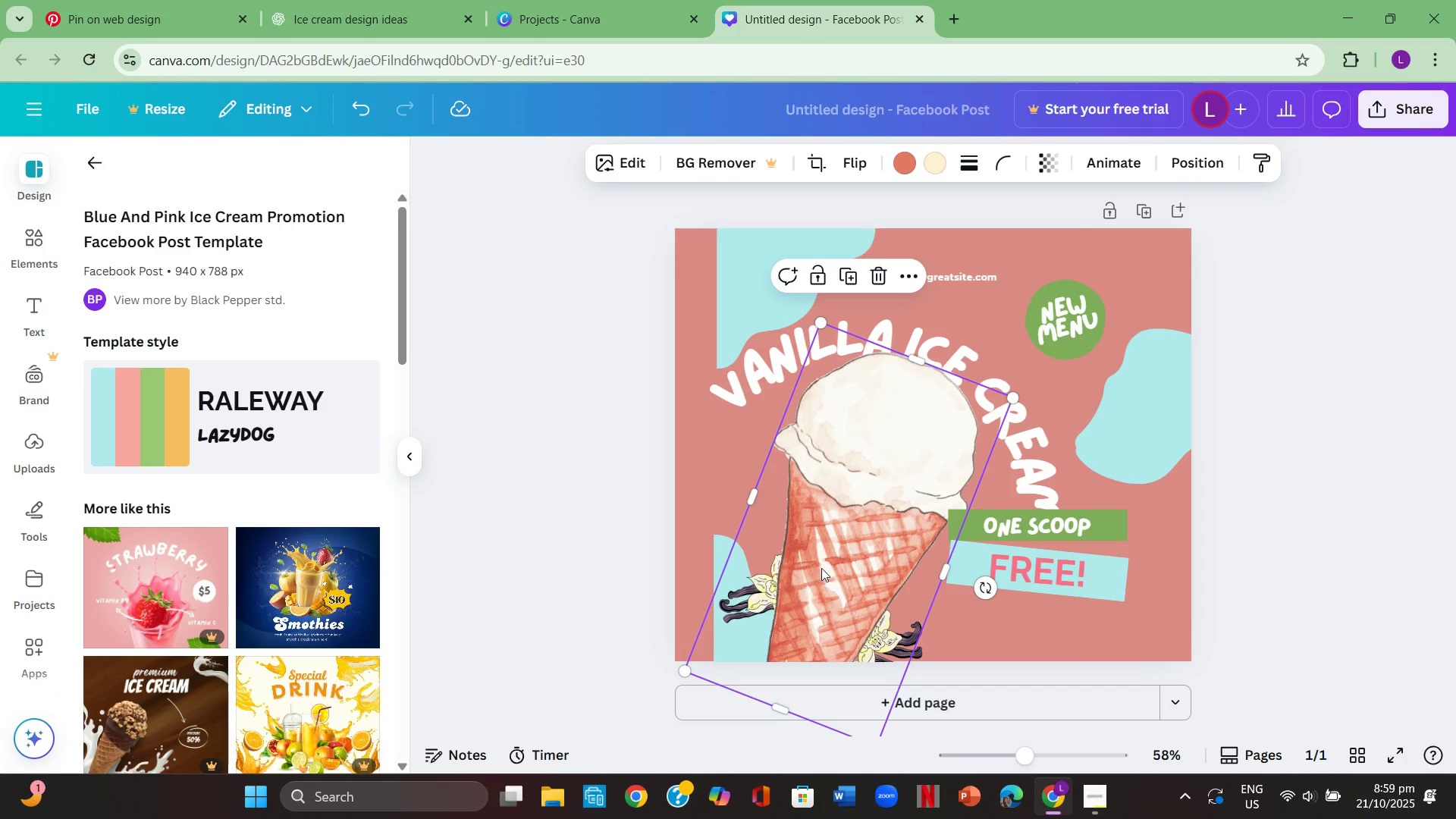 
left_click_drag(start_coordinate=[824, 566], to_coordinate=[810, 581])
 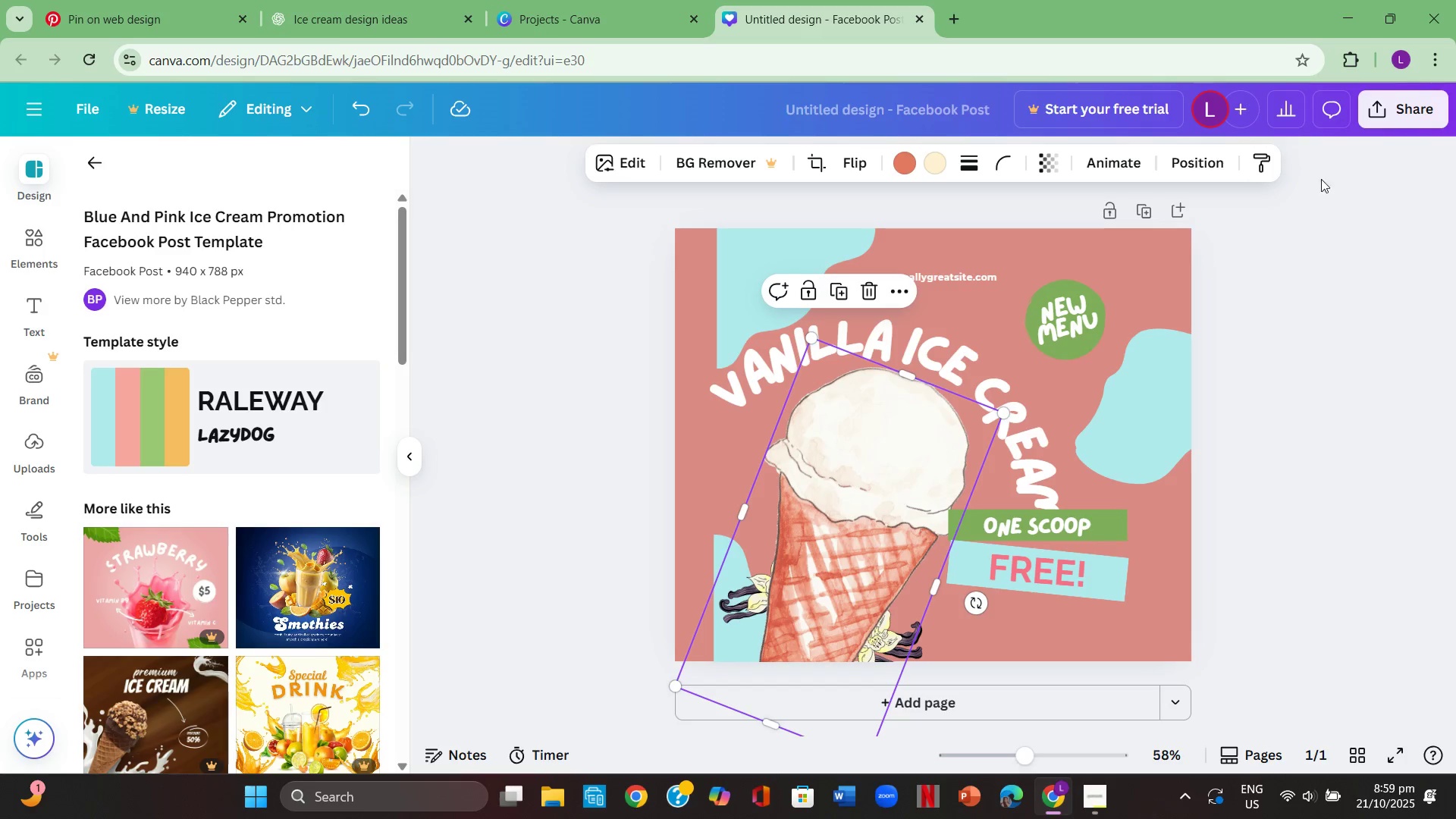 
wait(12.27)
 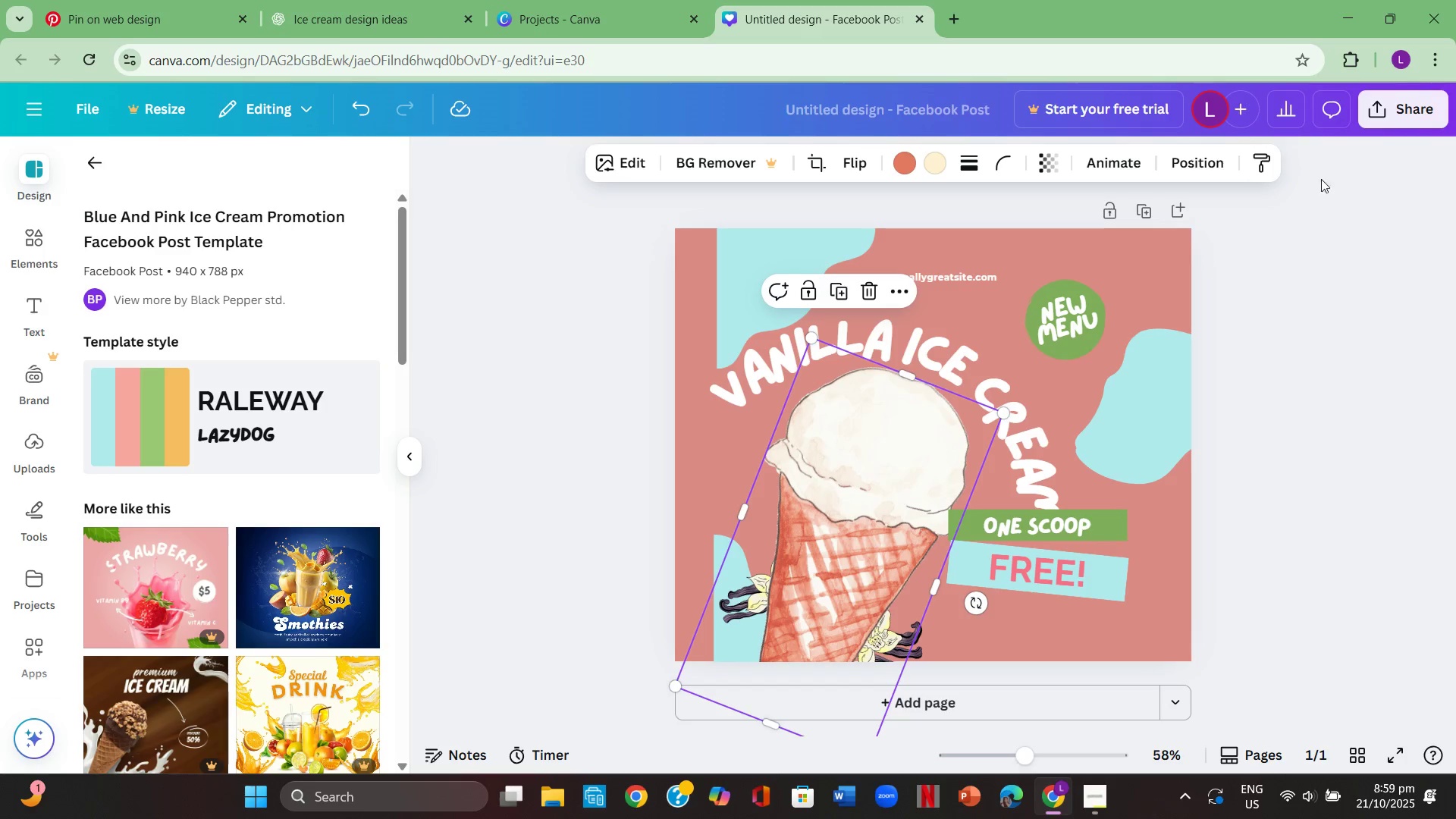 
left_click([742, 601])
 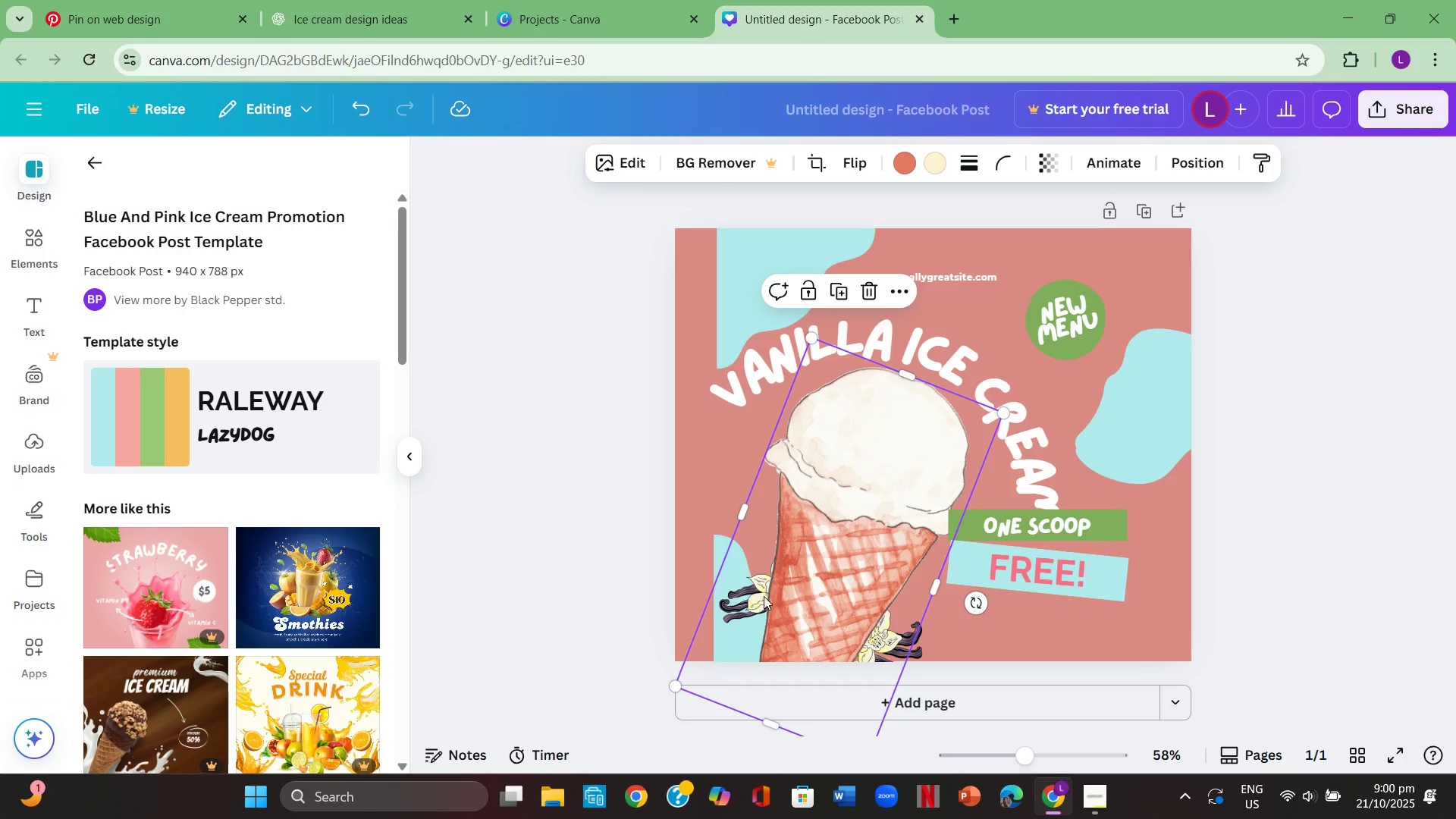 
left_click_drag(start_coordinate=[764, 596], to_coordinate=[892, 582])
 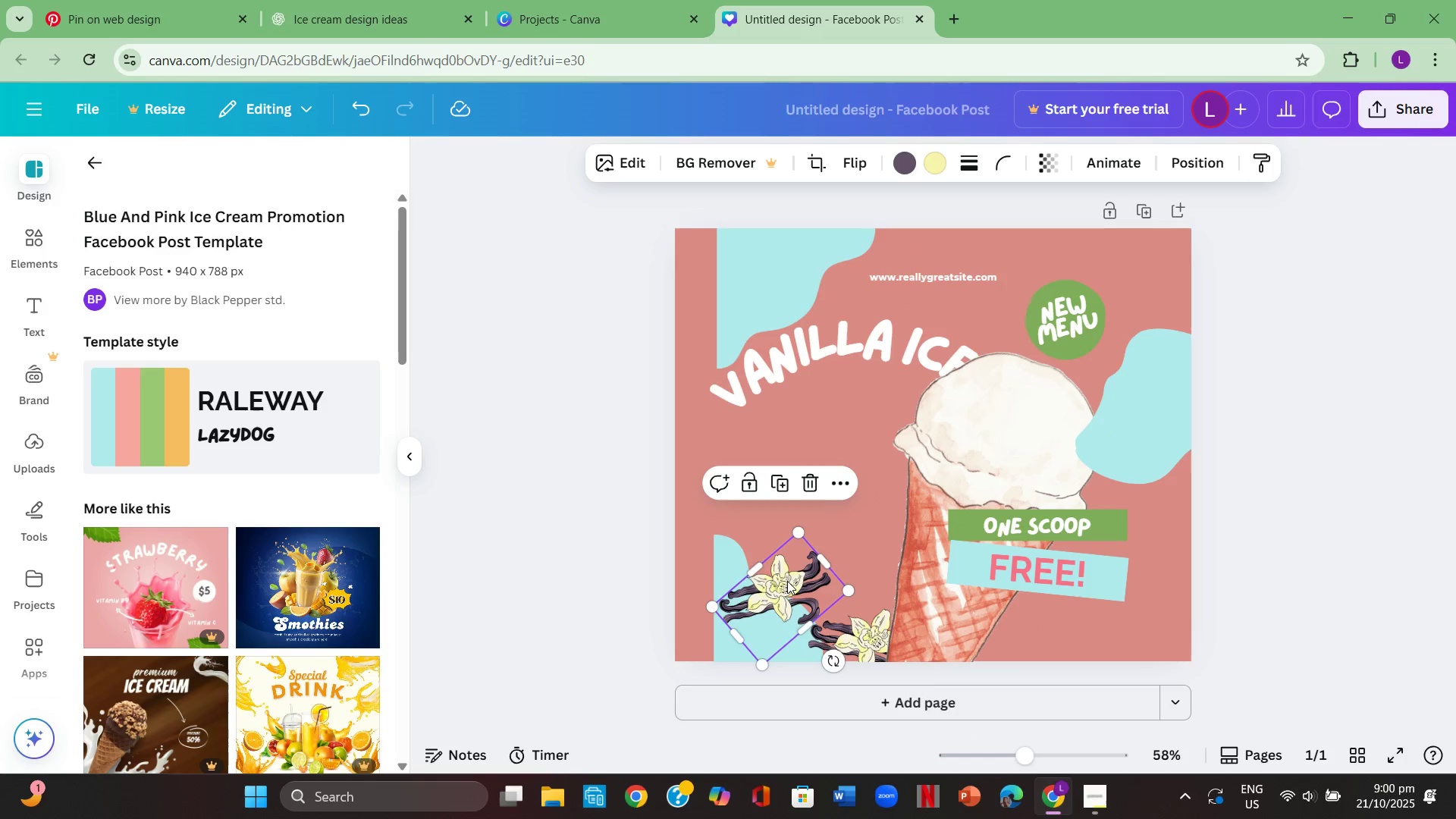 
left_click([787, 581])
 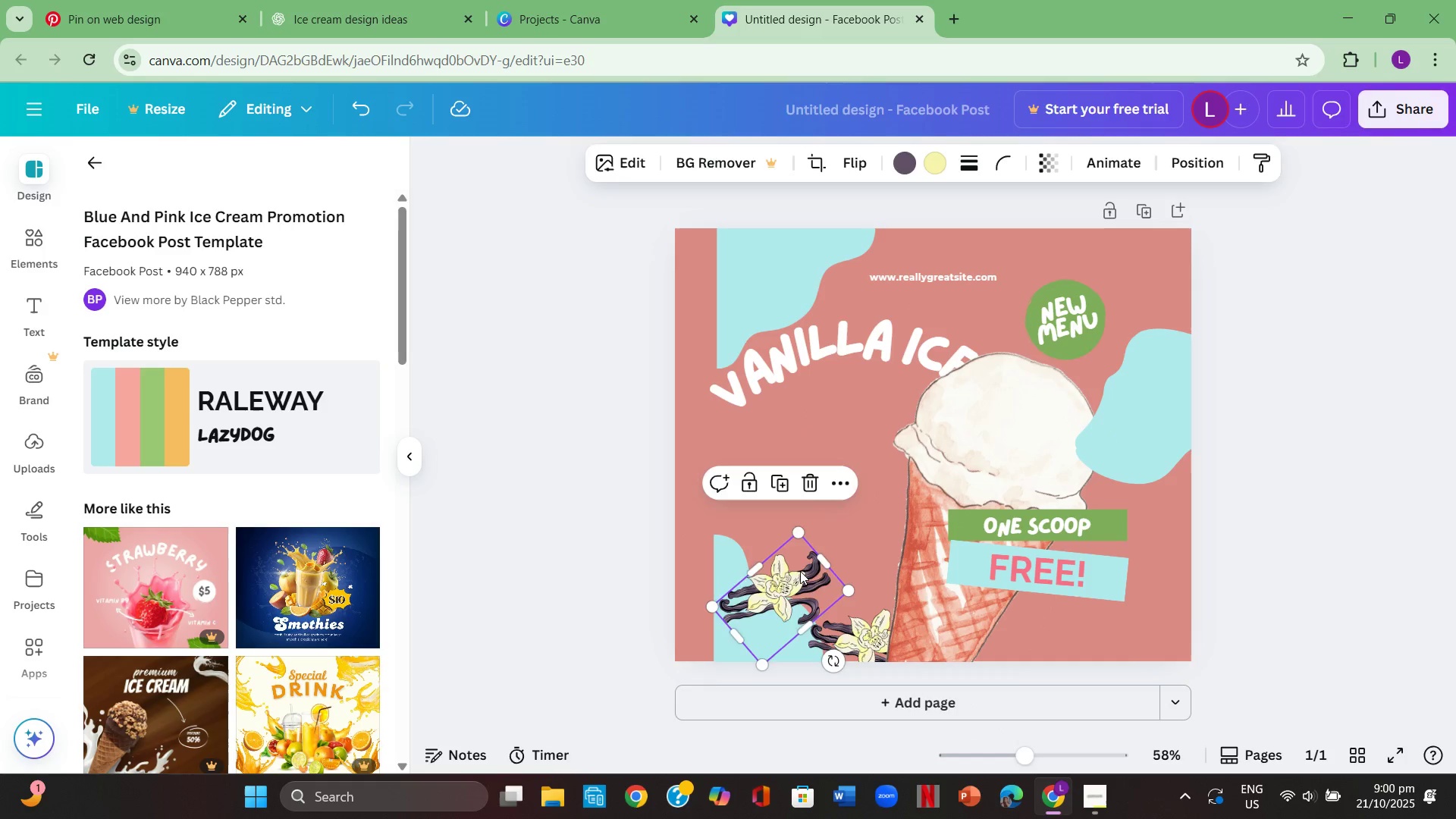 
key(Backspace)
 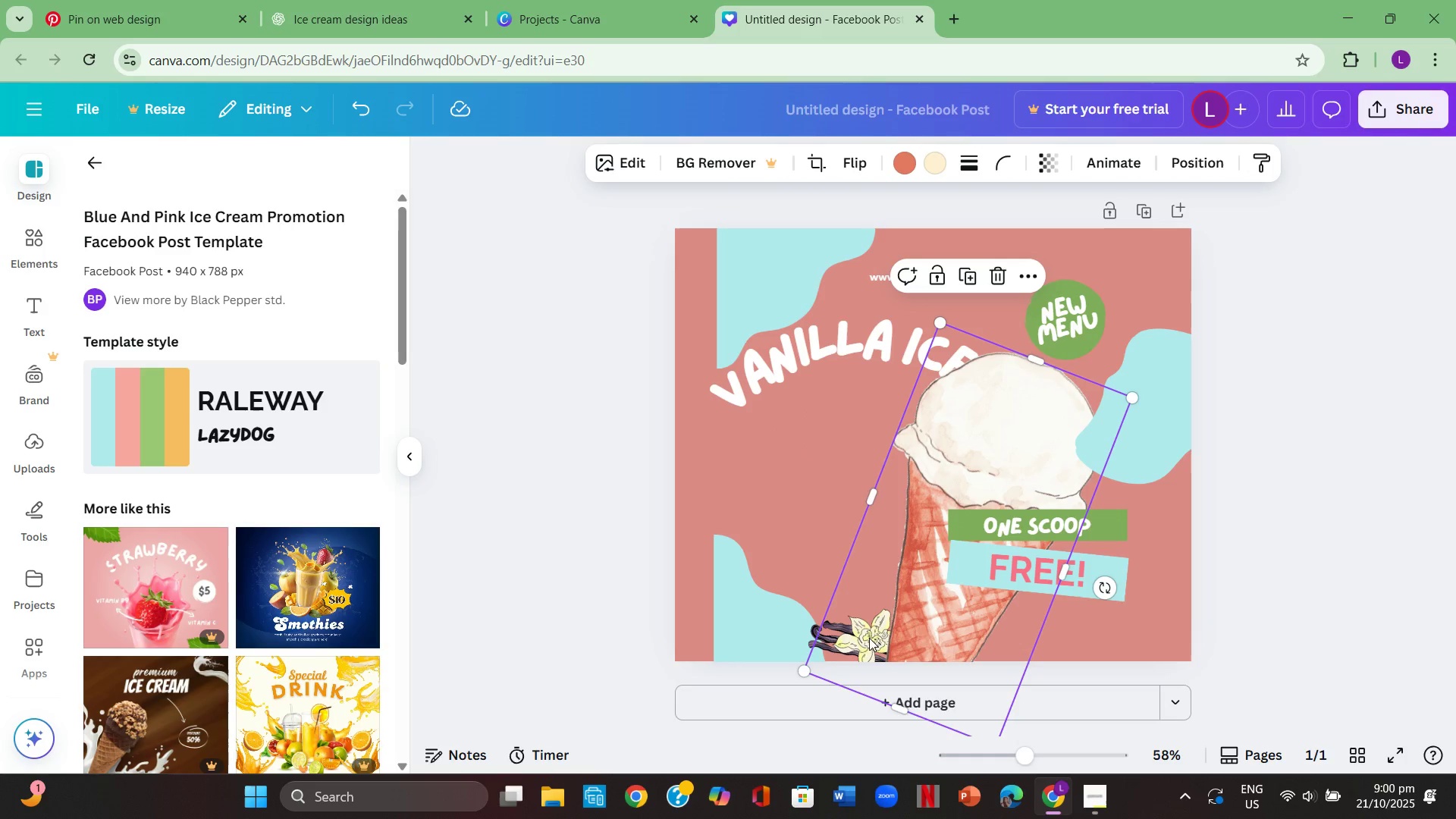 
left_click_drag(start_coordinate=[972, 632], to_coordinate=[1119, 601])
 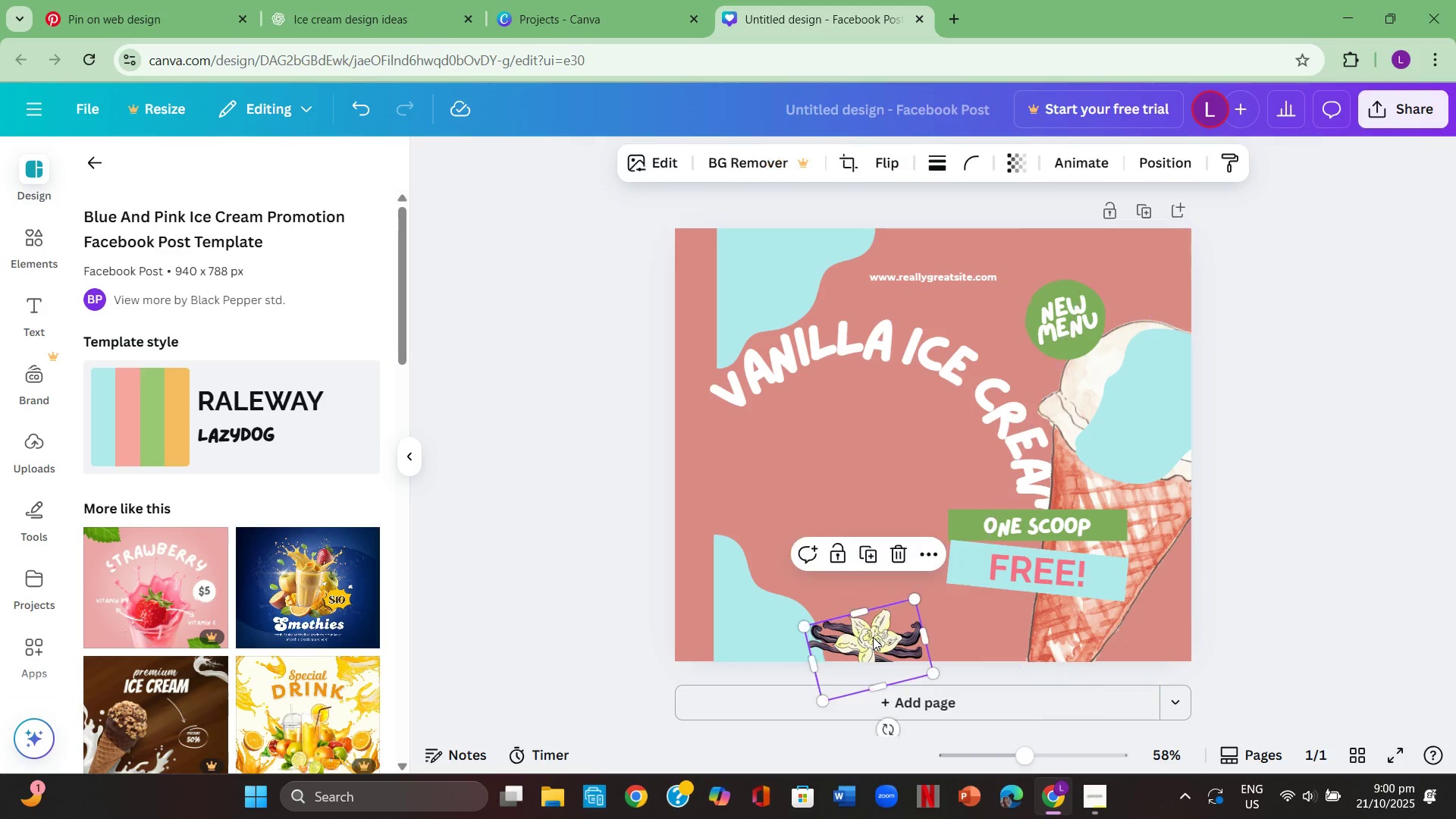 
left_click([873, 637])
 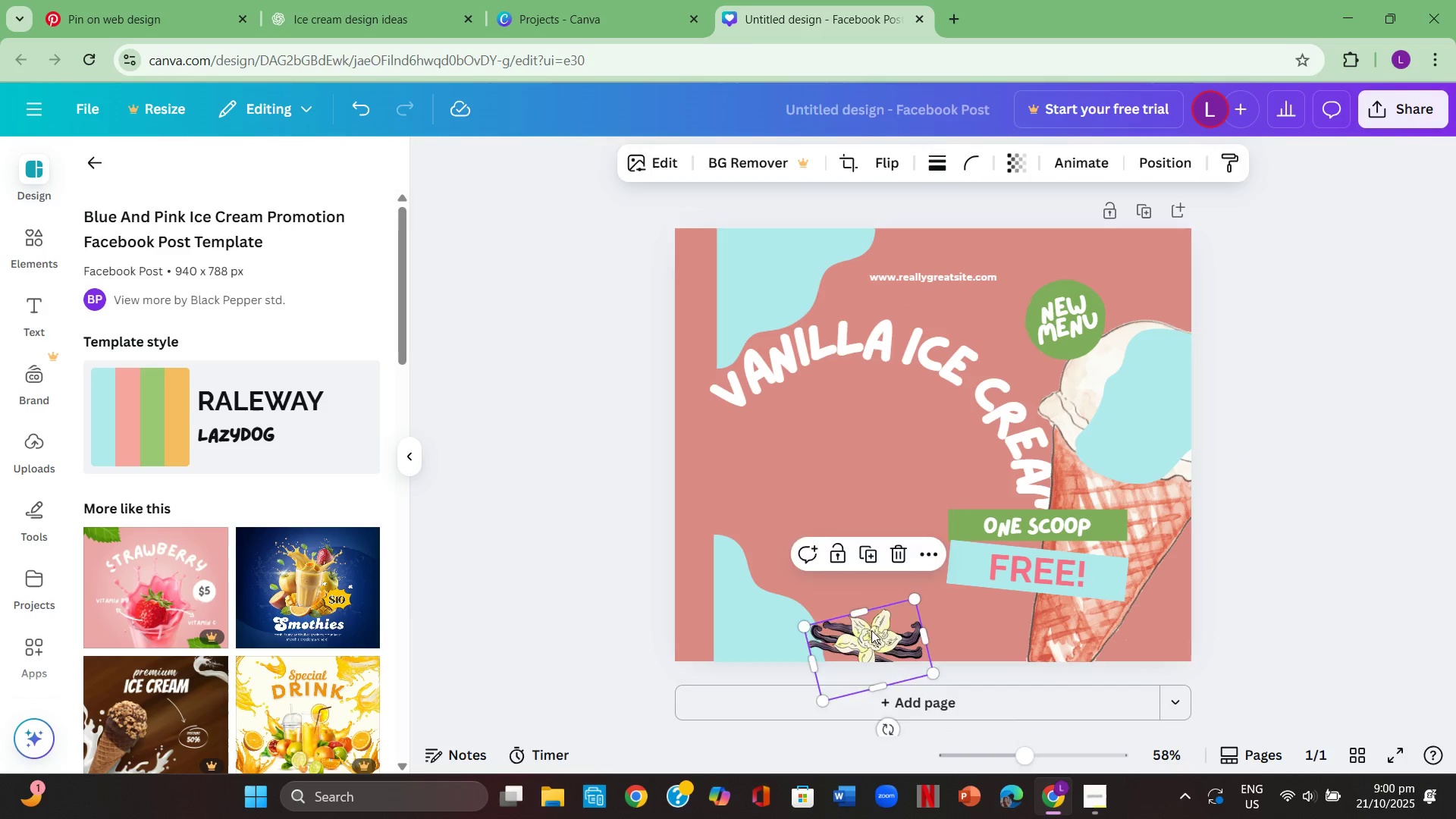 
key(Backspace)
 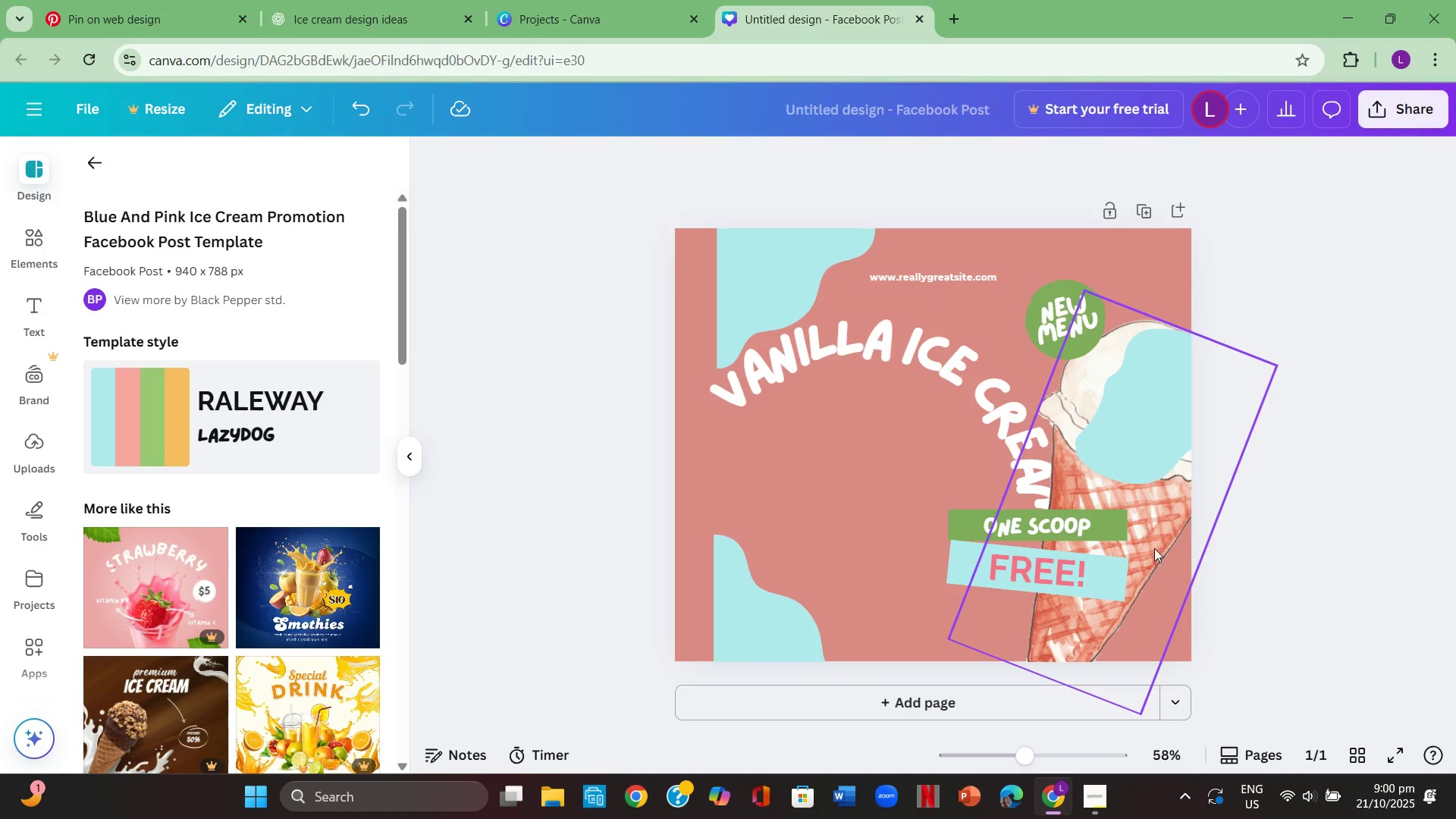 
left_click_drag(start_coordinate=[1194, 473], to_coordinate=[1188, 476])
 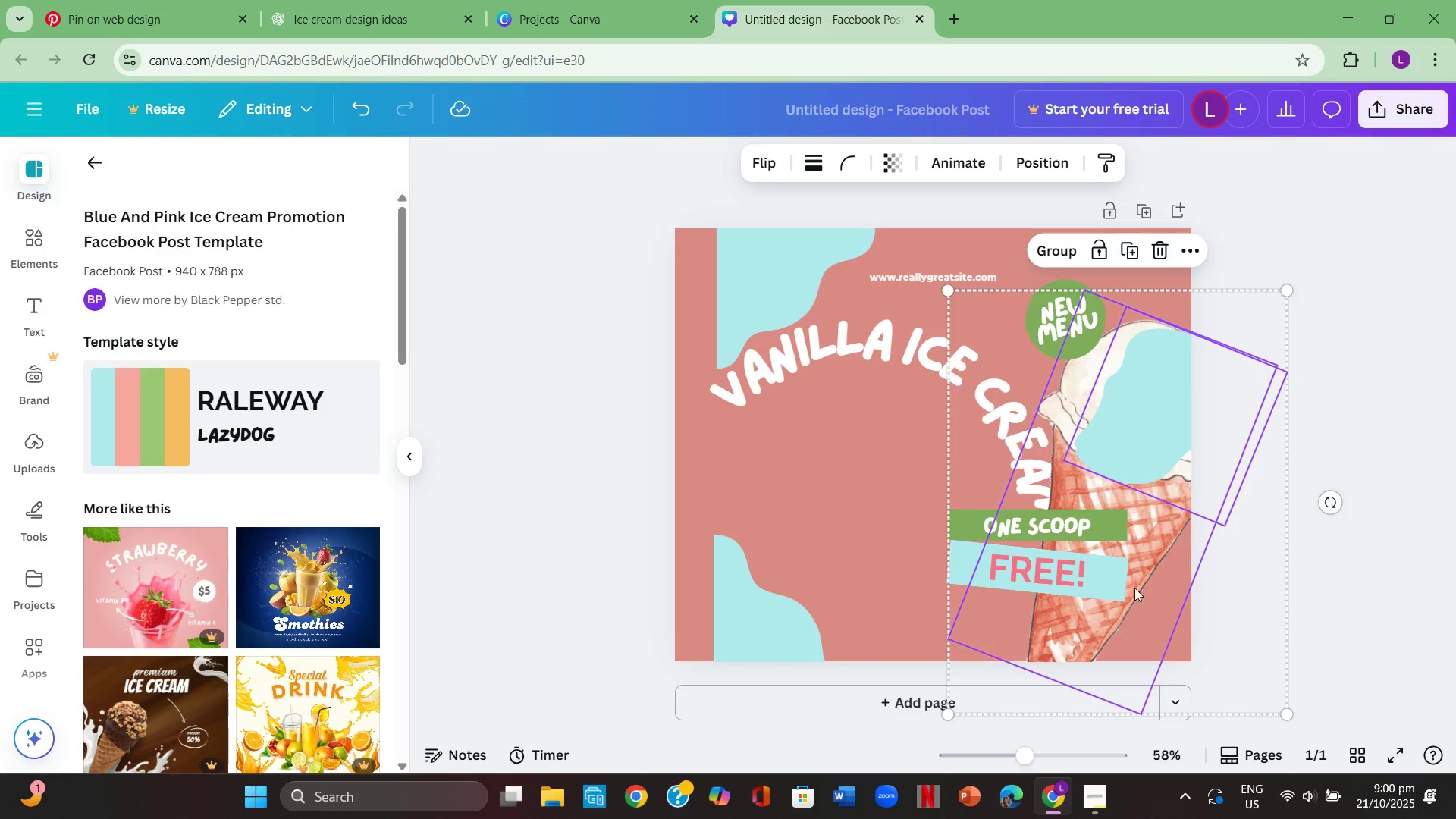 
left_click_drag(start_coordinate=[1138, 593], to_coordinate=[817, 595])
 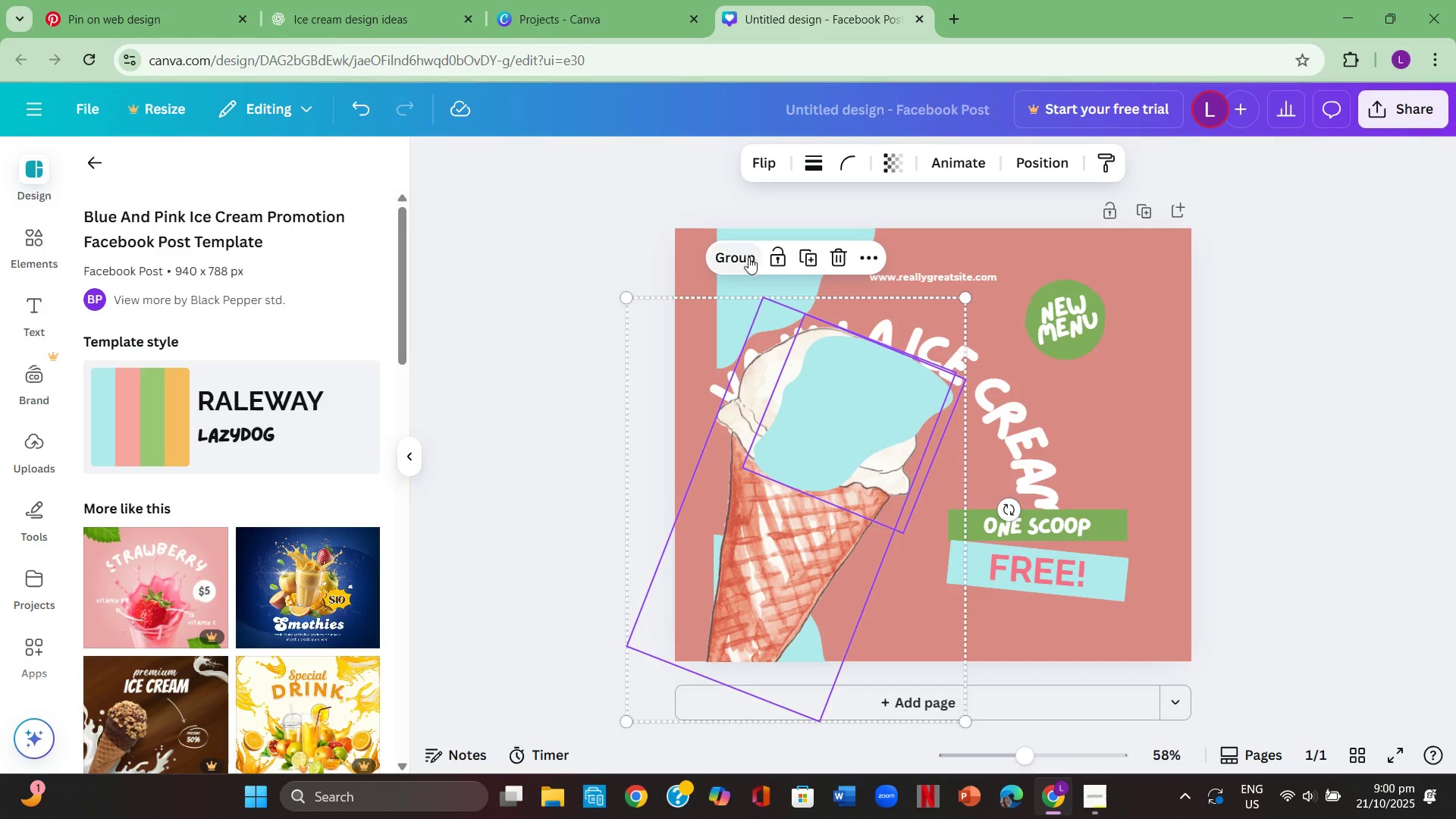 
wait(5.24)
 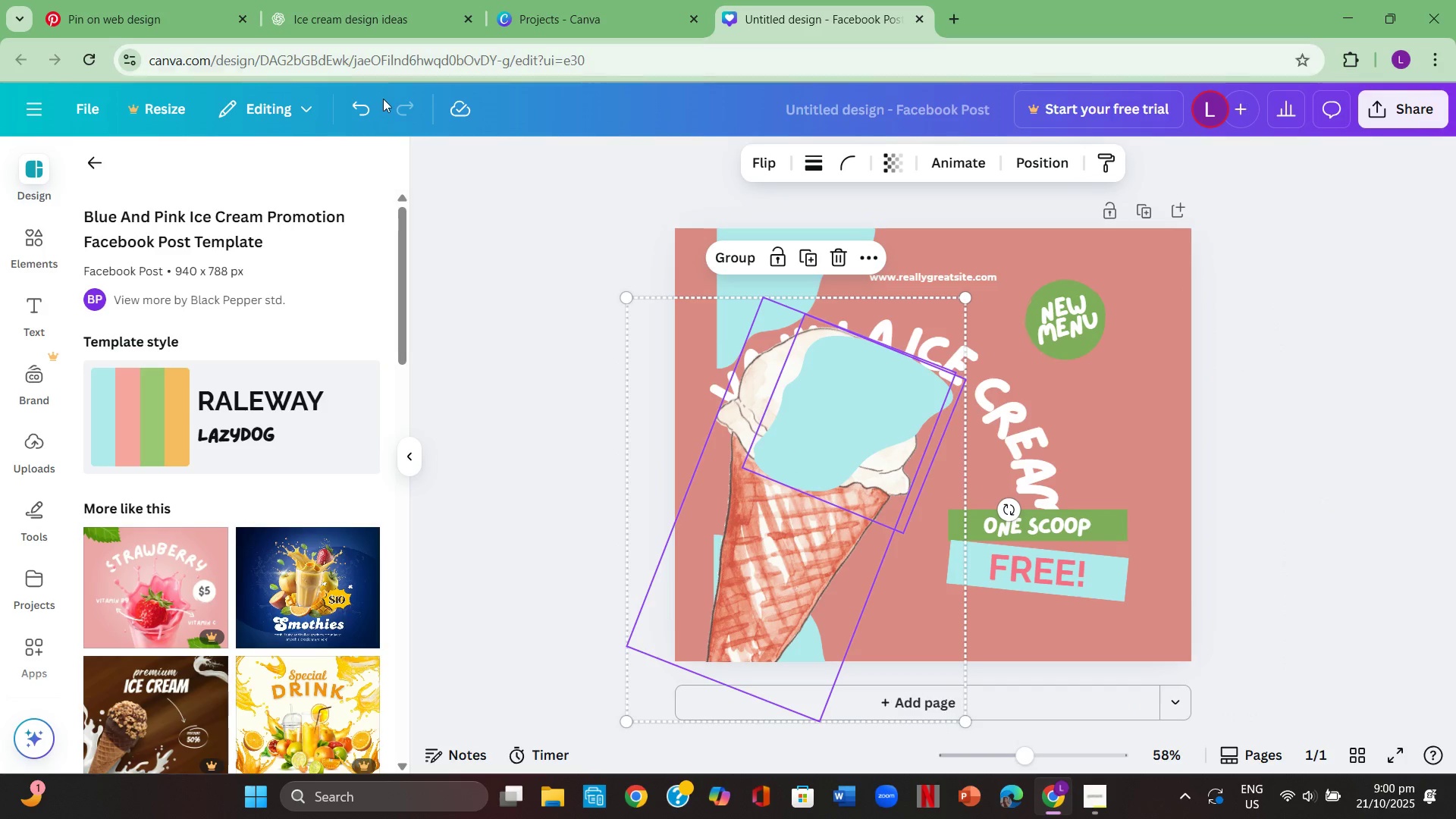 
left_click_drag(start_coordinate=[864, 457], to_coordinate=[899, 449])
 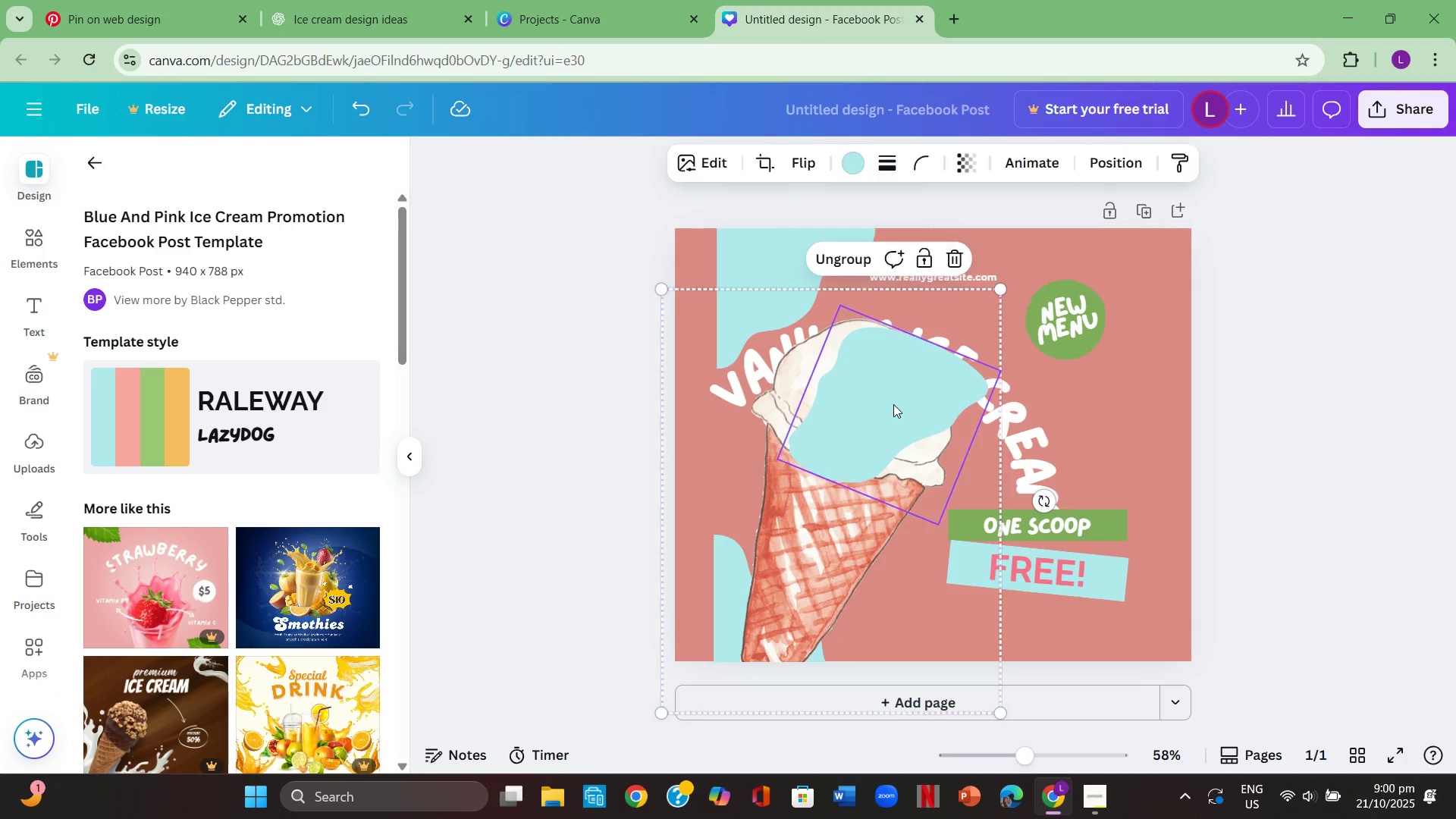 
double_click([893, 404])
 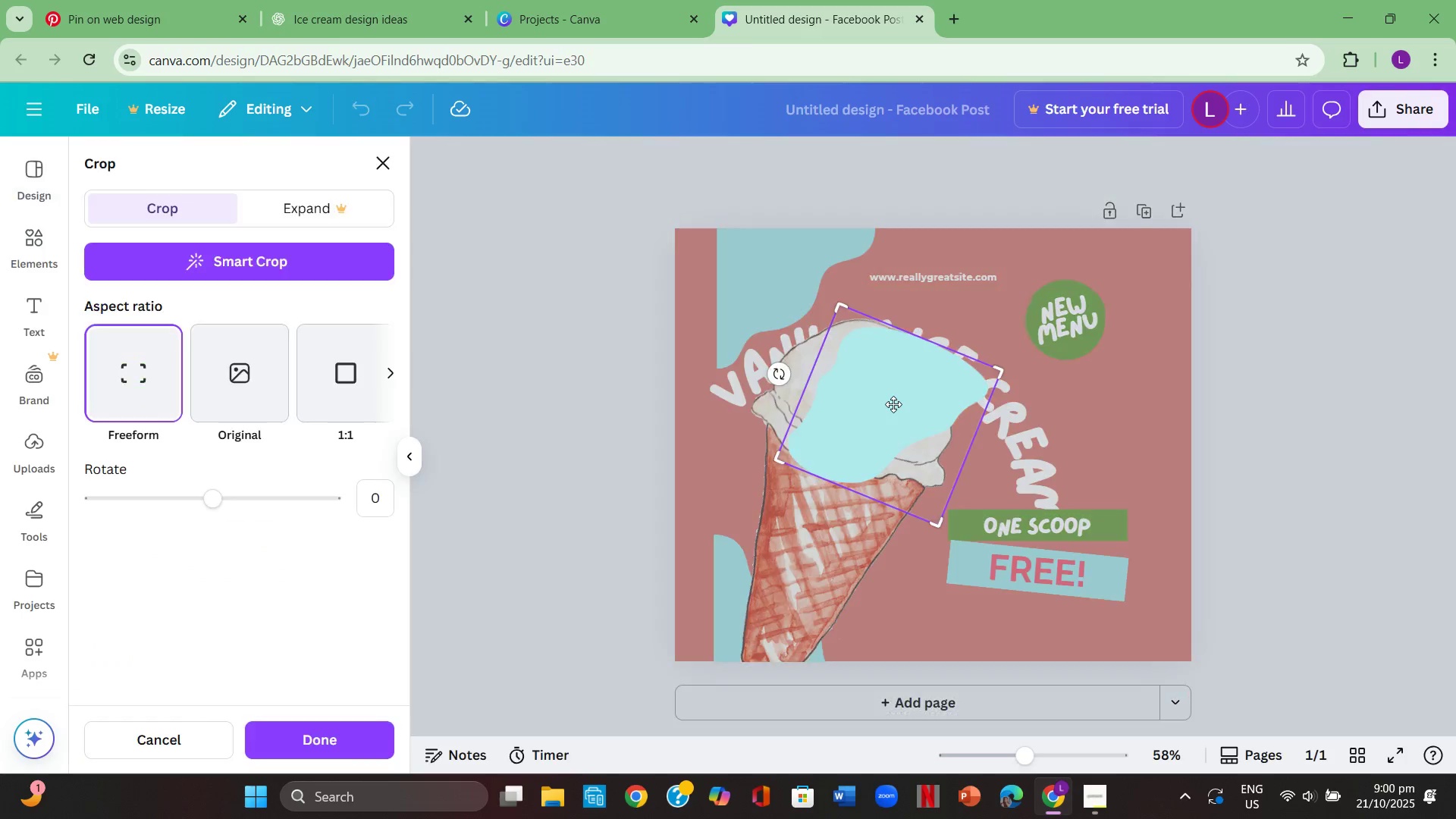 
left_click_drag(start_coordinate=[893, 404], to_coordinate=[1179, 406])
 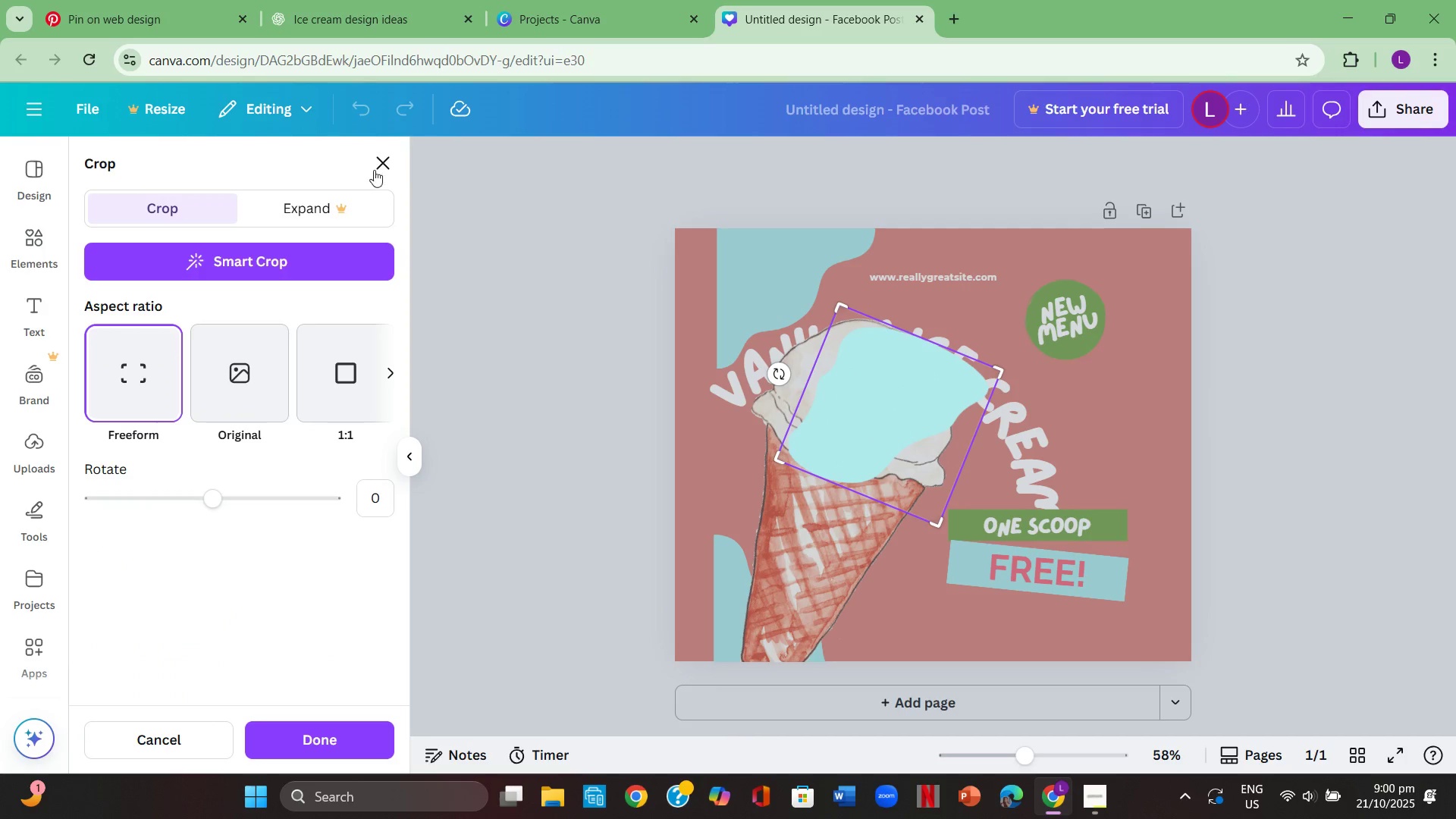 
left_click([378, 156])
 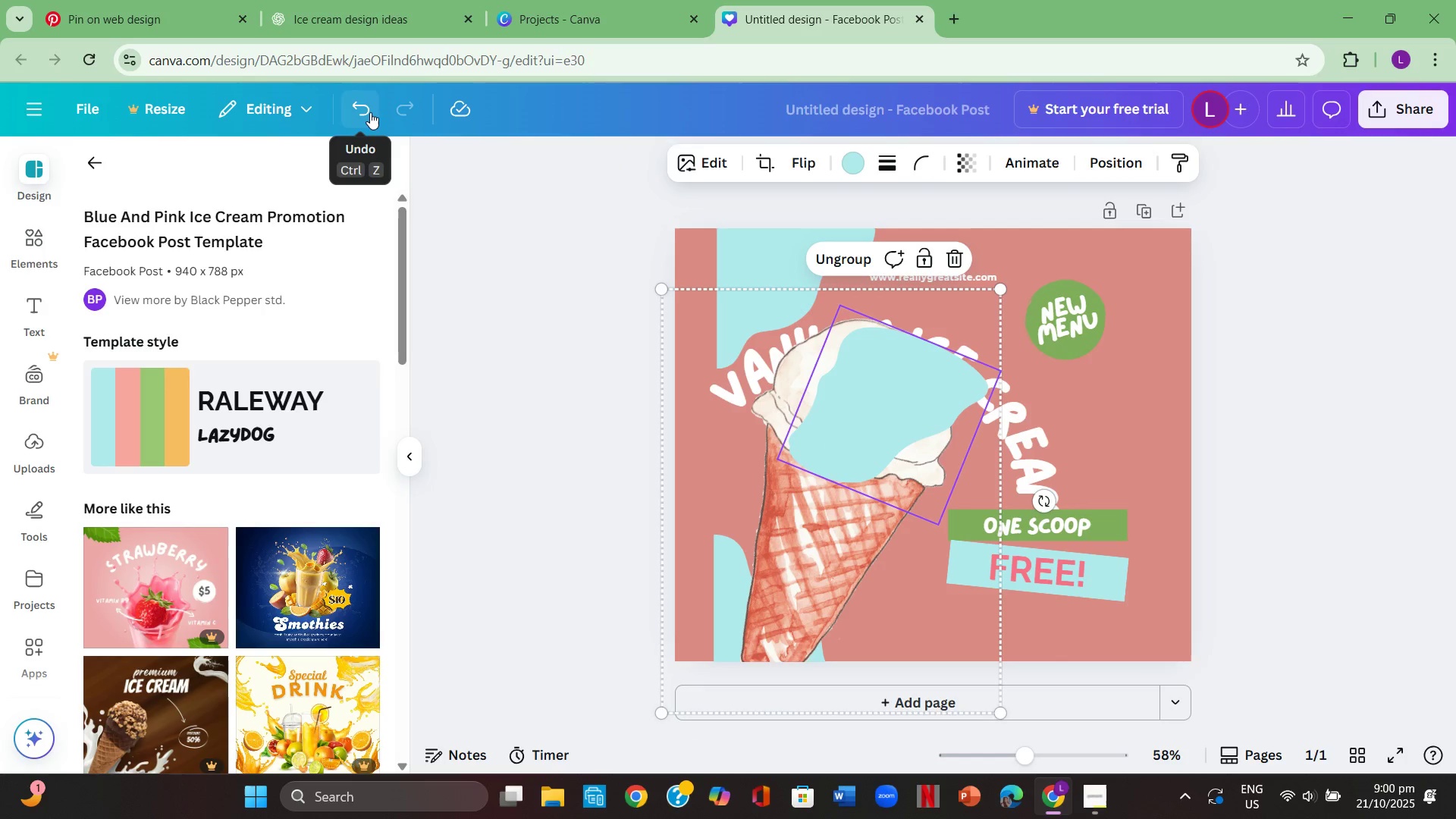 
left_click([370, 111])
 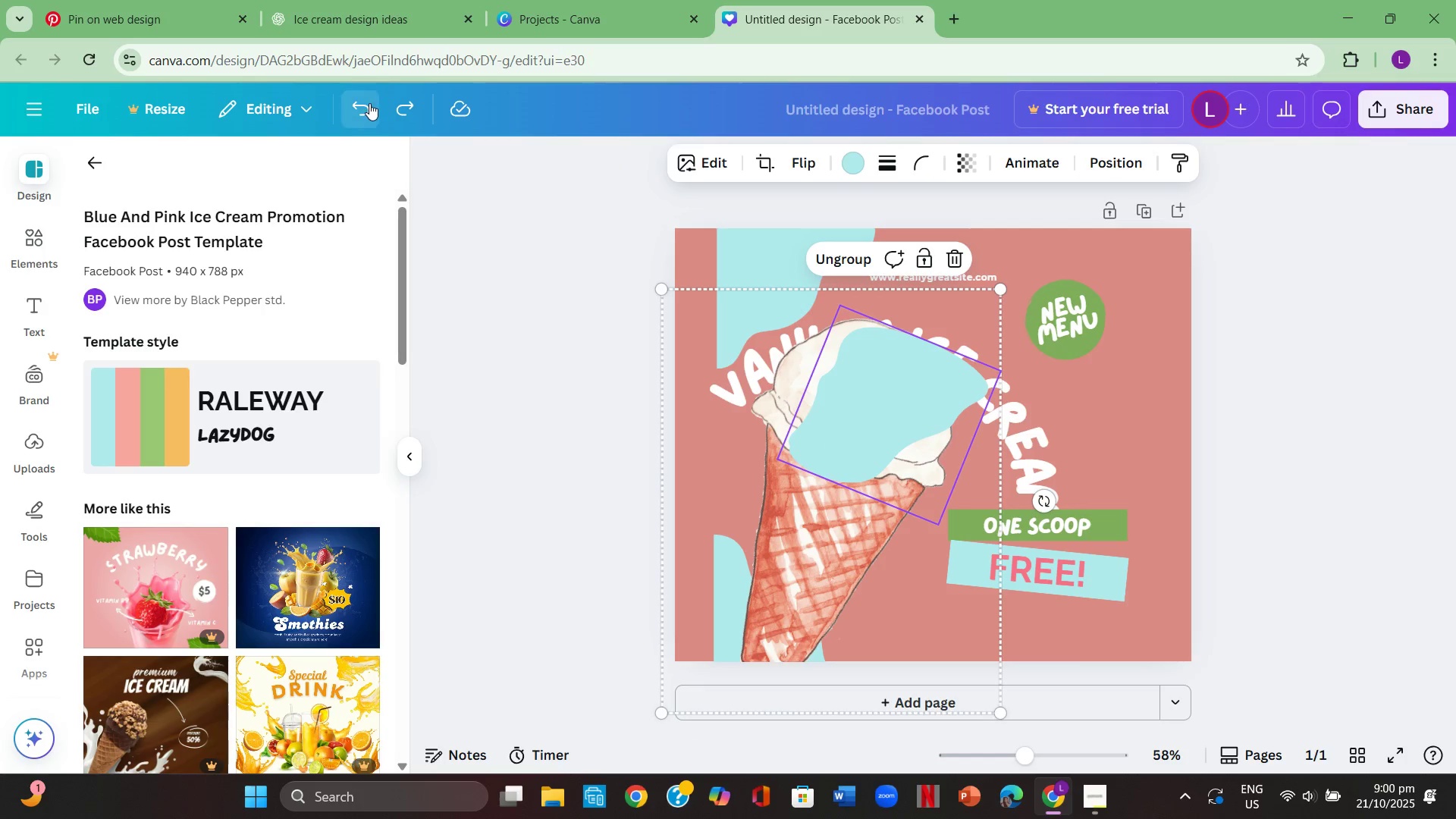 
left_click([369, 103])
 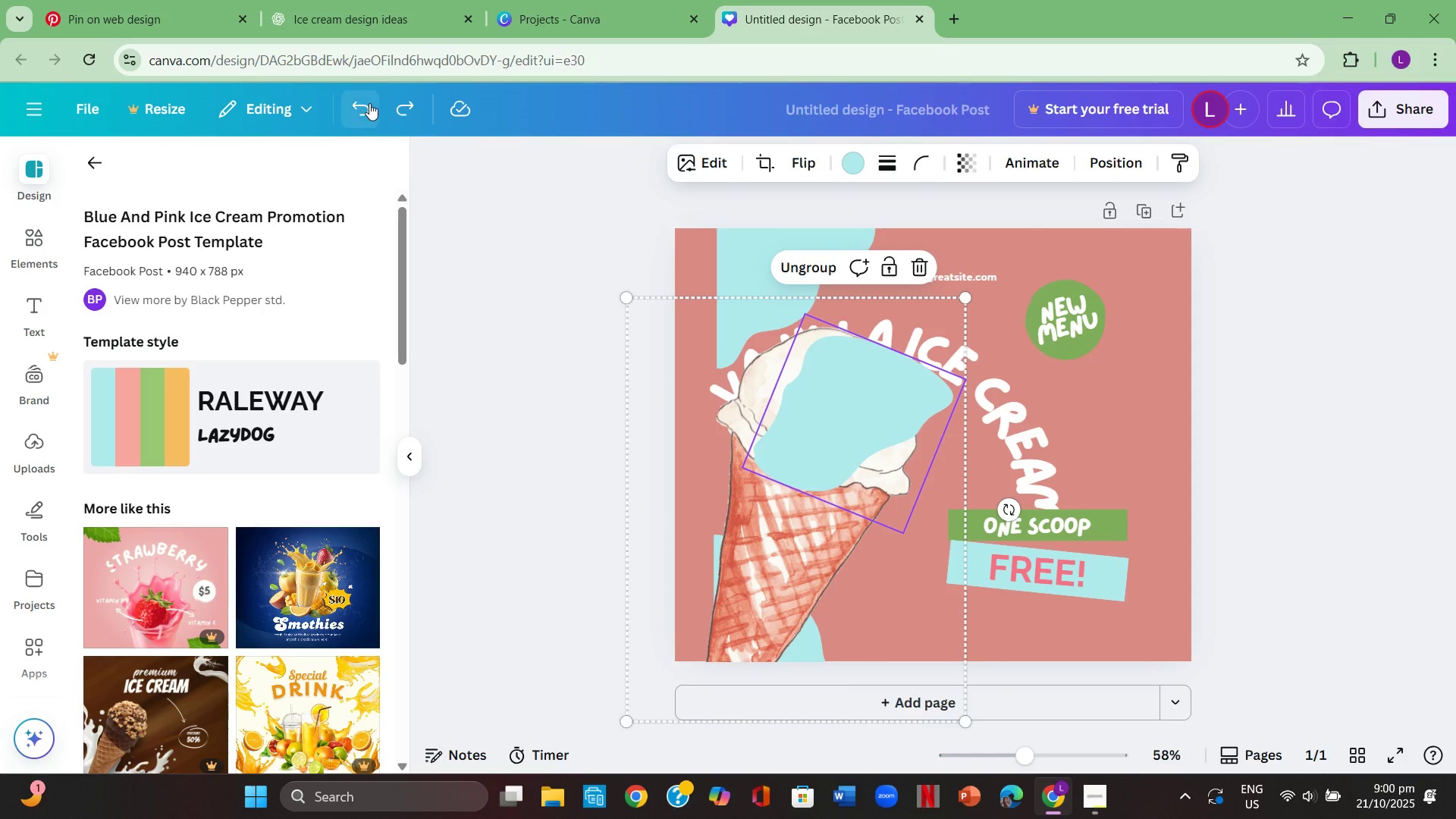 
left_click([369, 103])
 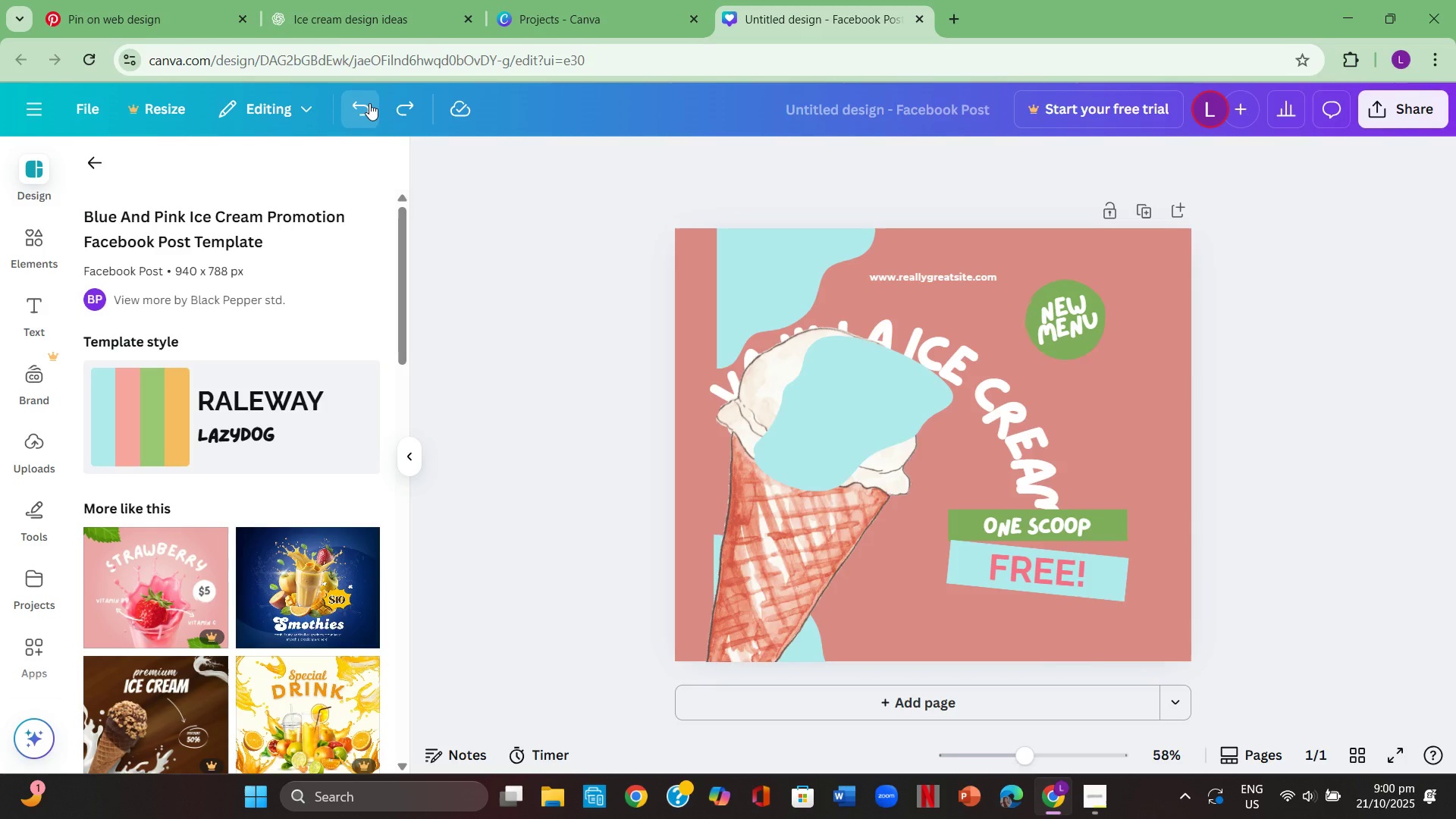 
left_click([369, 103])
 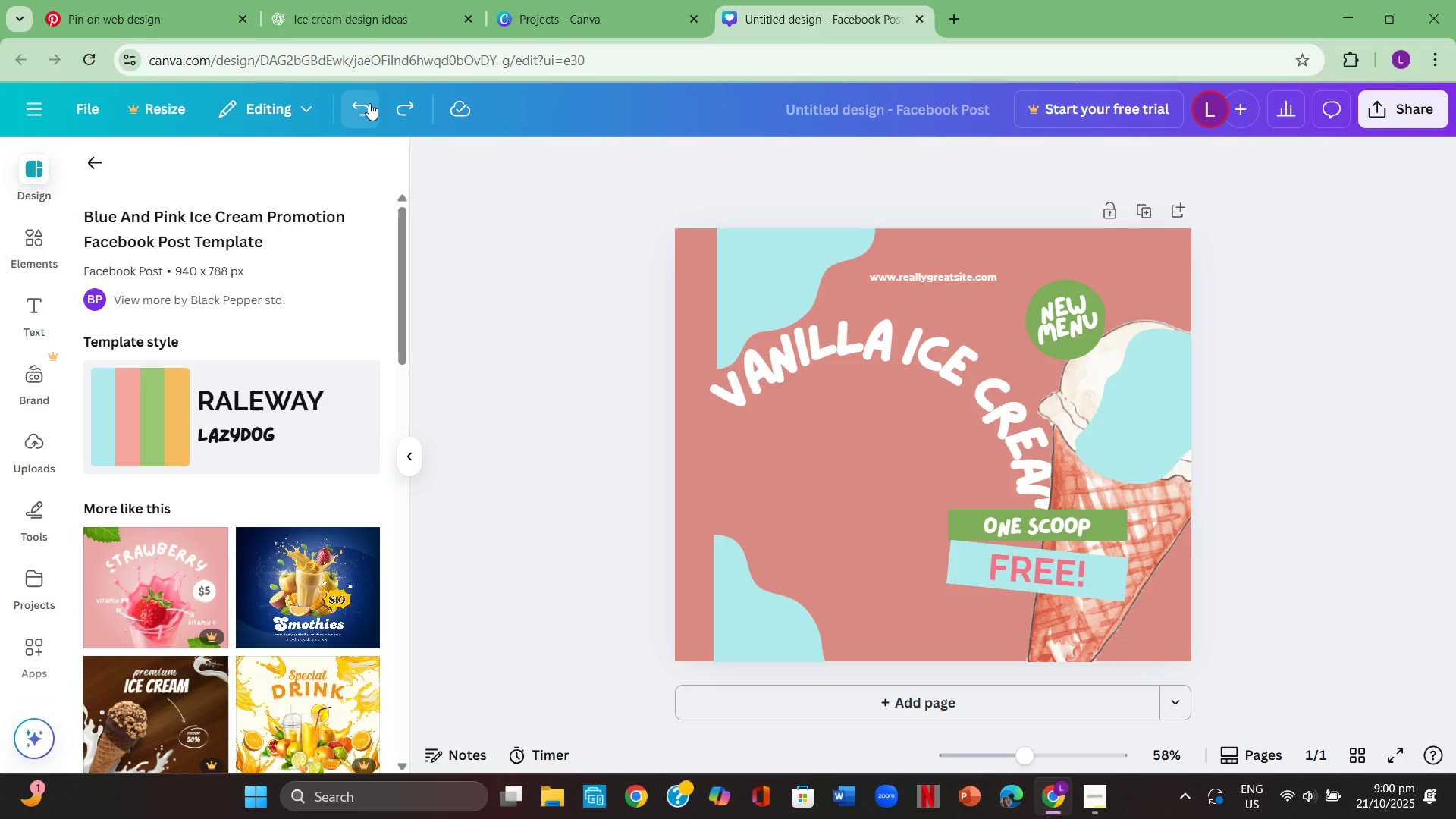 
left_click([369, 103])
 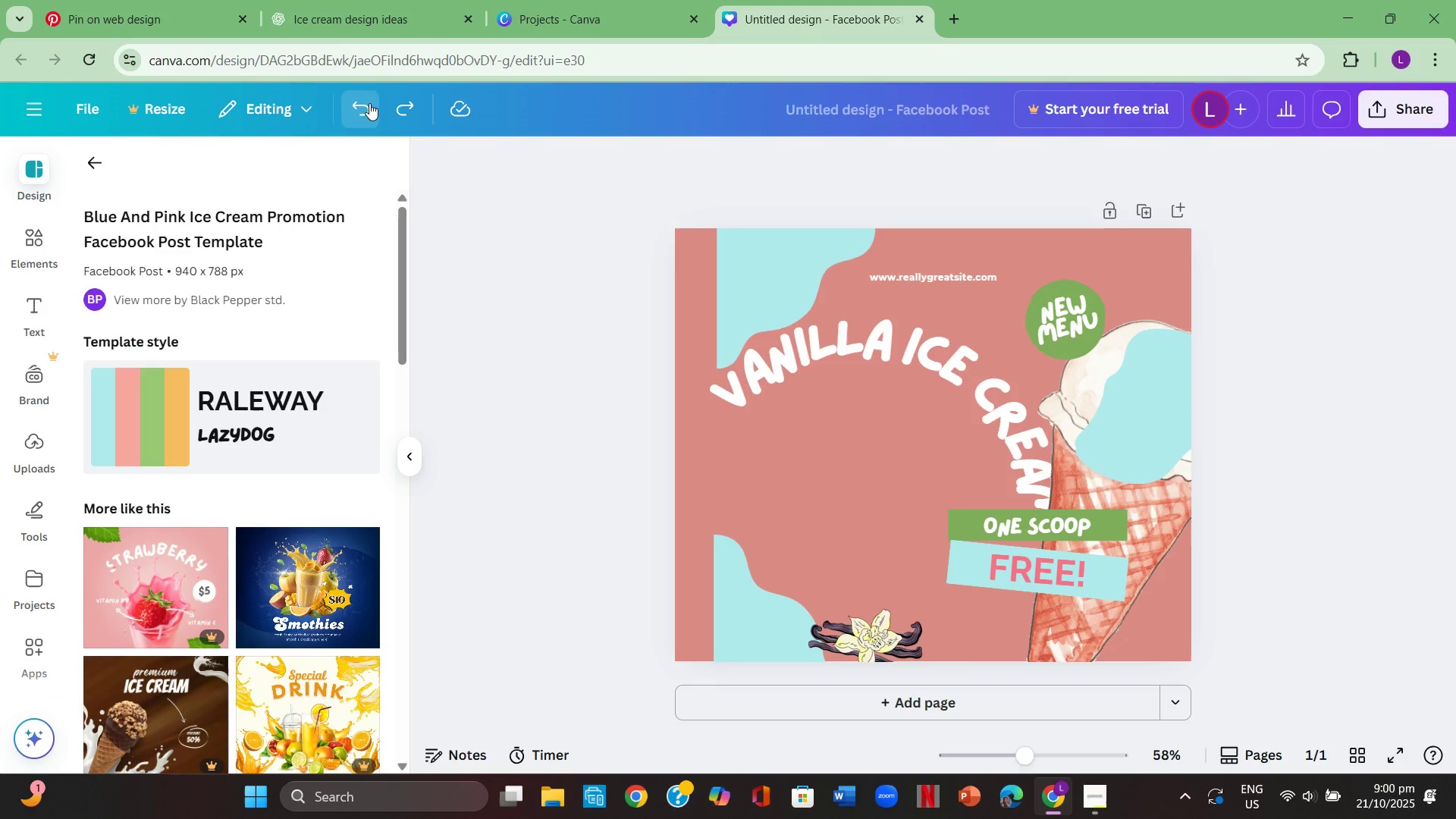 
left_click([369, 103])
 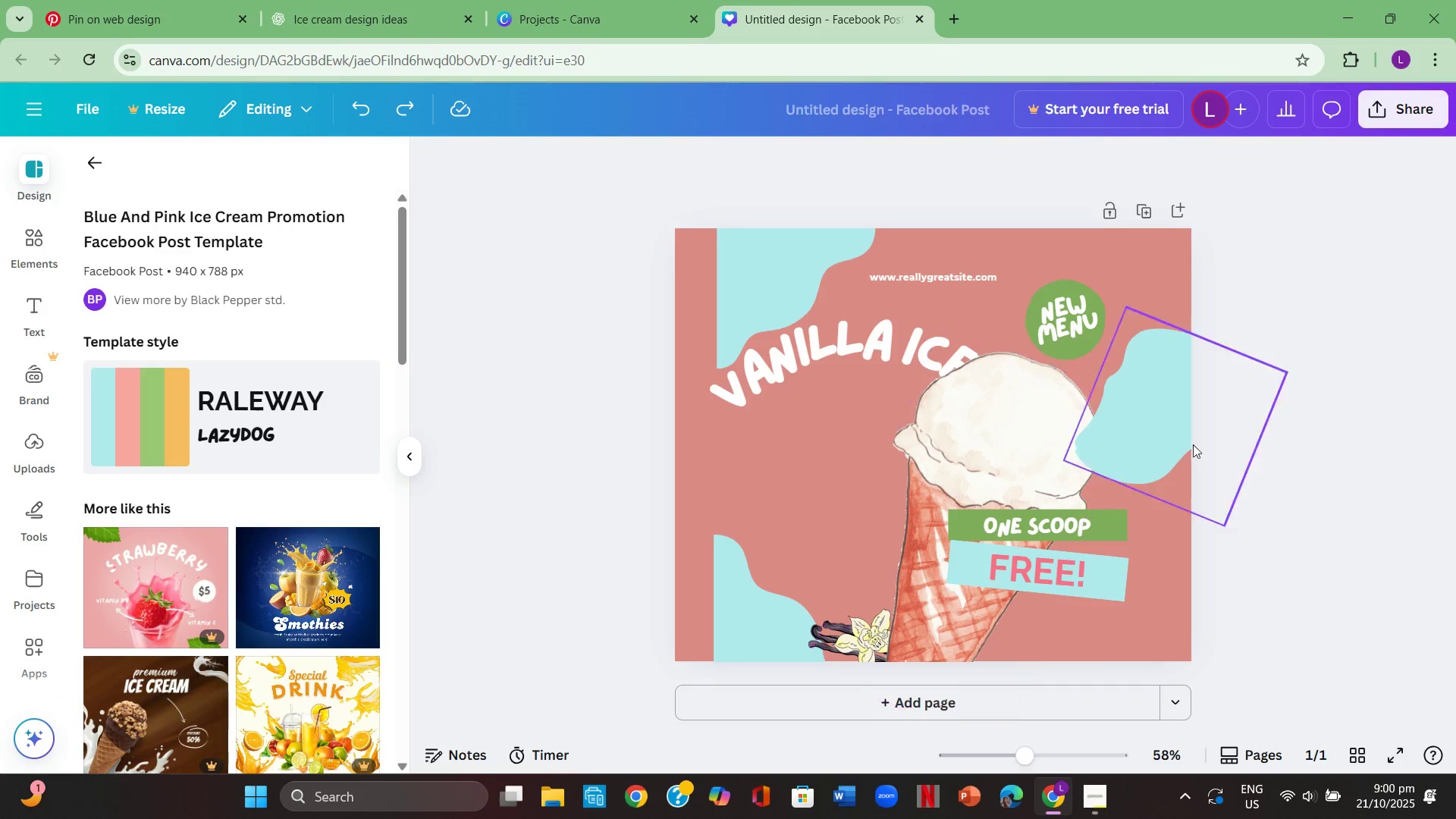 
left_click([1146, 428])
 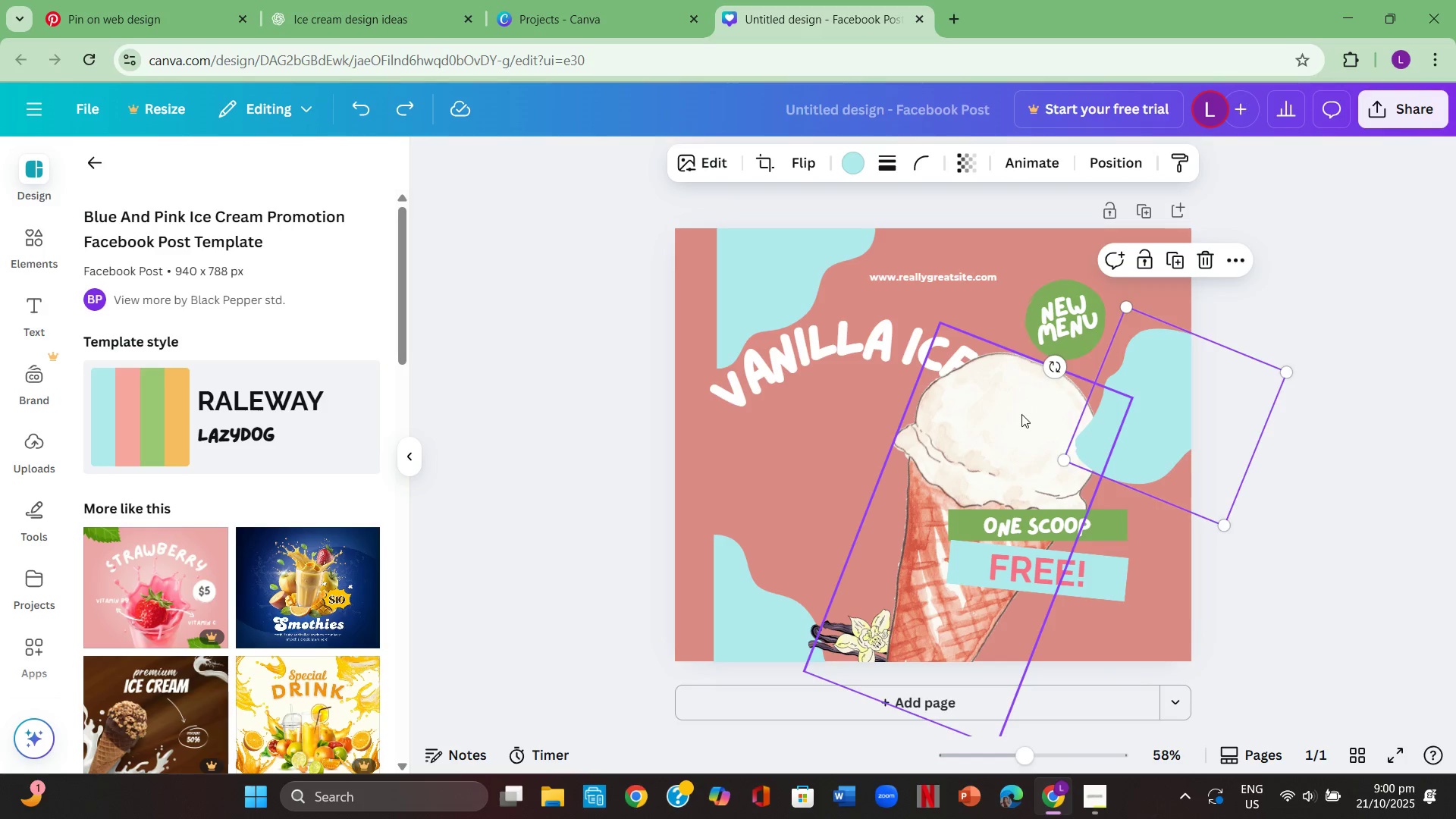 
left_click([1021, 414])
 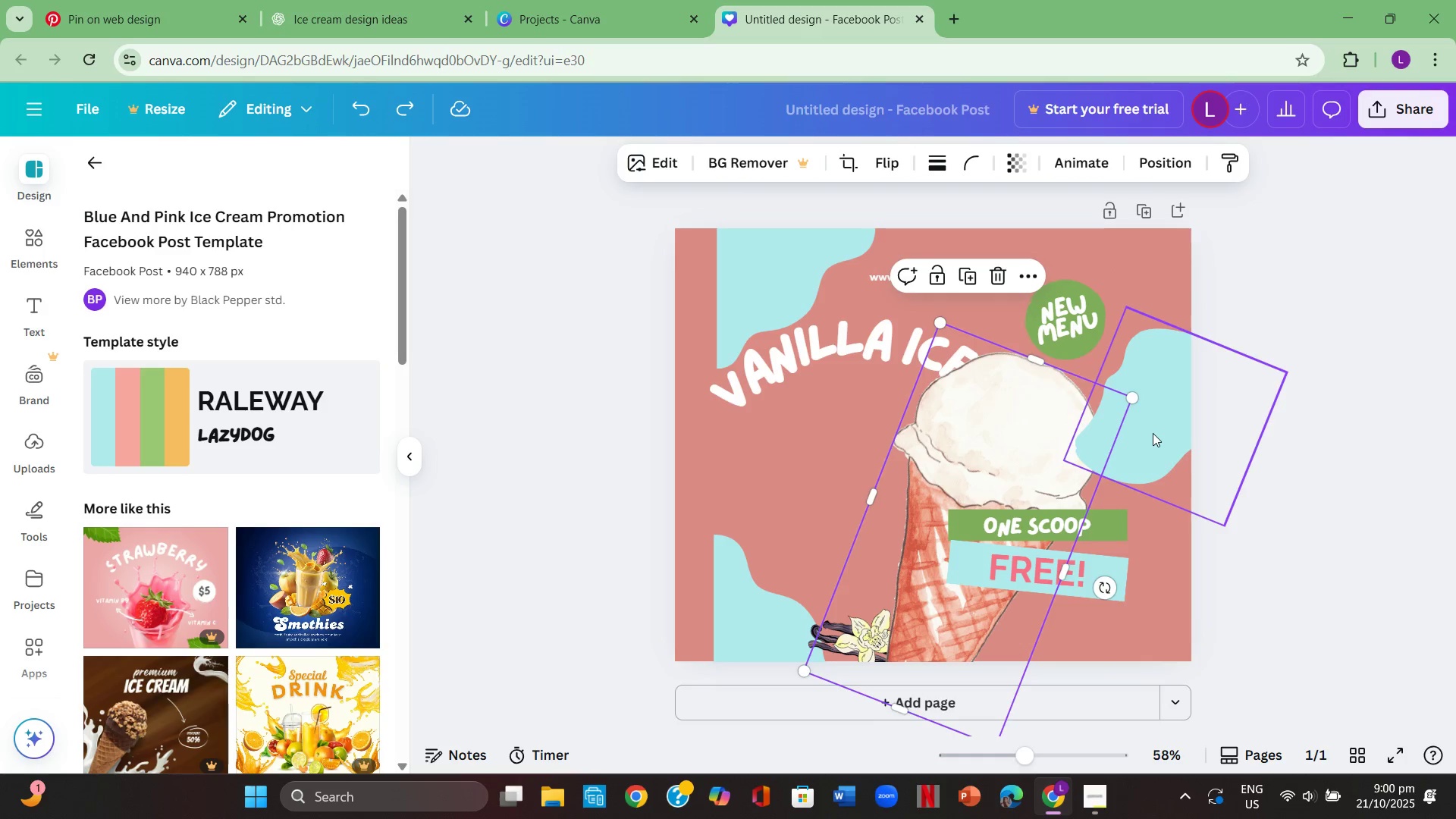 
left_click([1153, 433])
 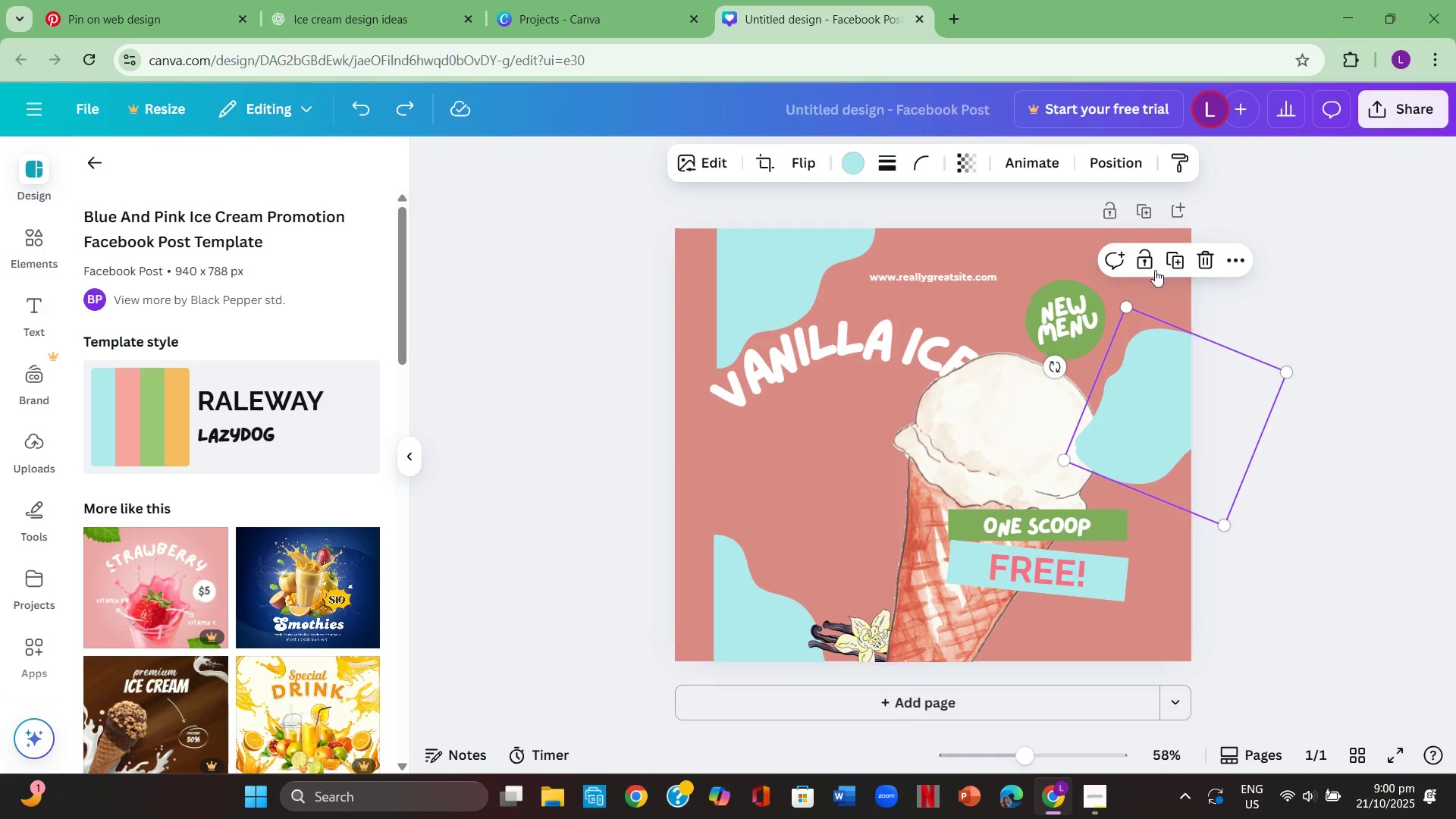 
mouse_move([1237, 256])
 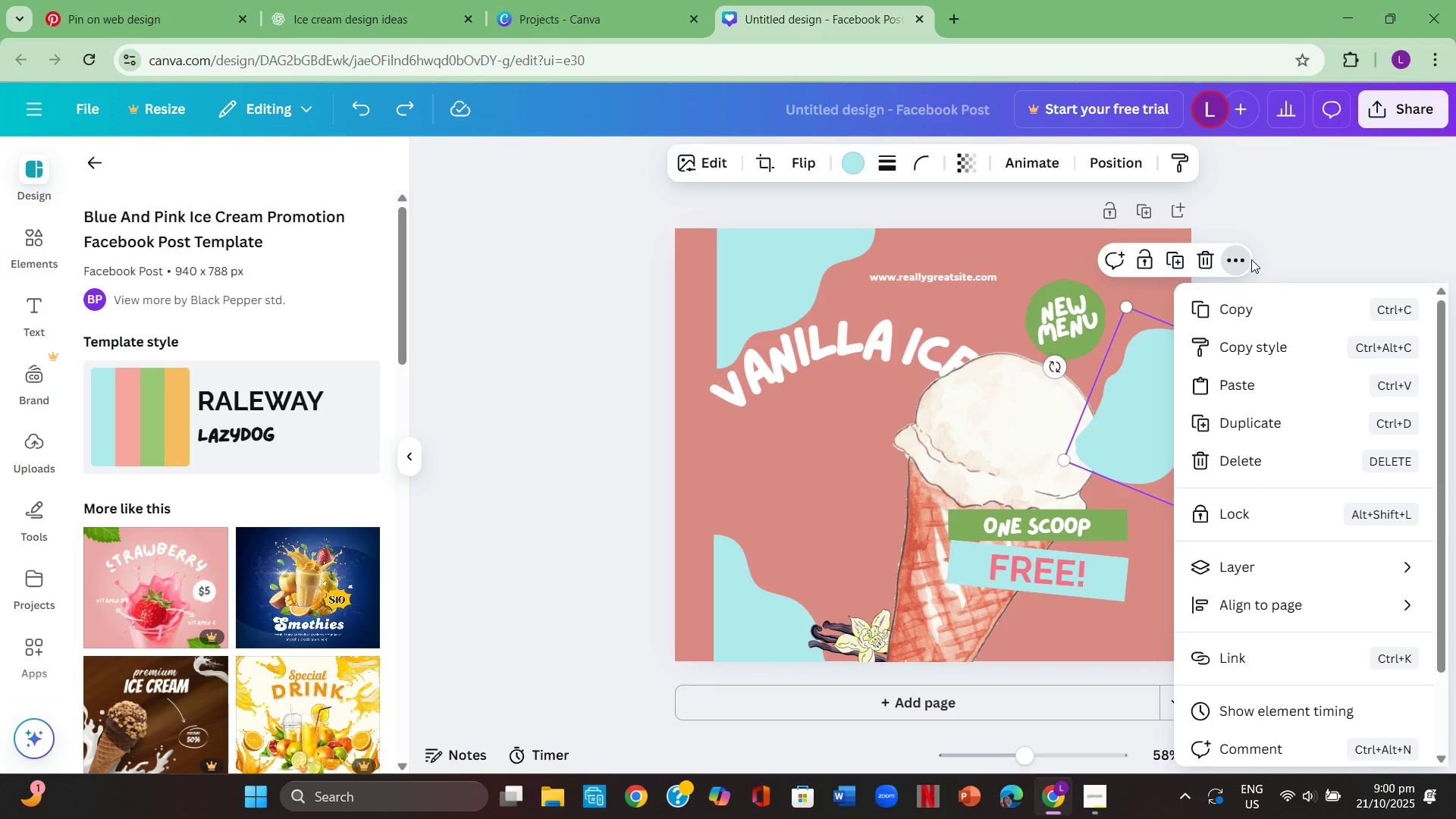 
left_click([1251, 259])
 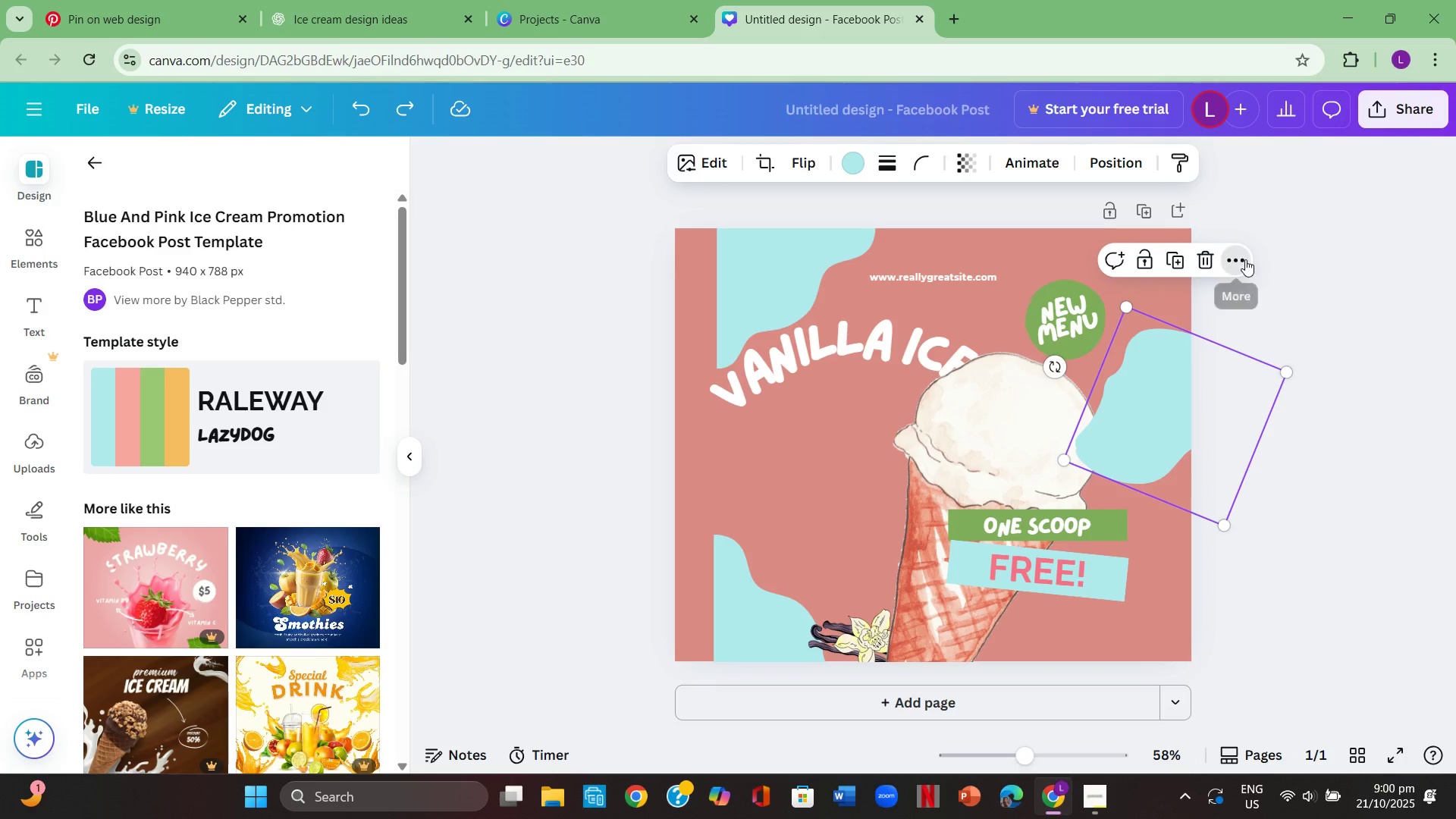 
left_click([1245, 259])
 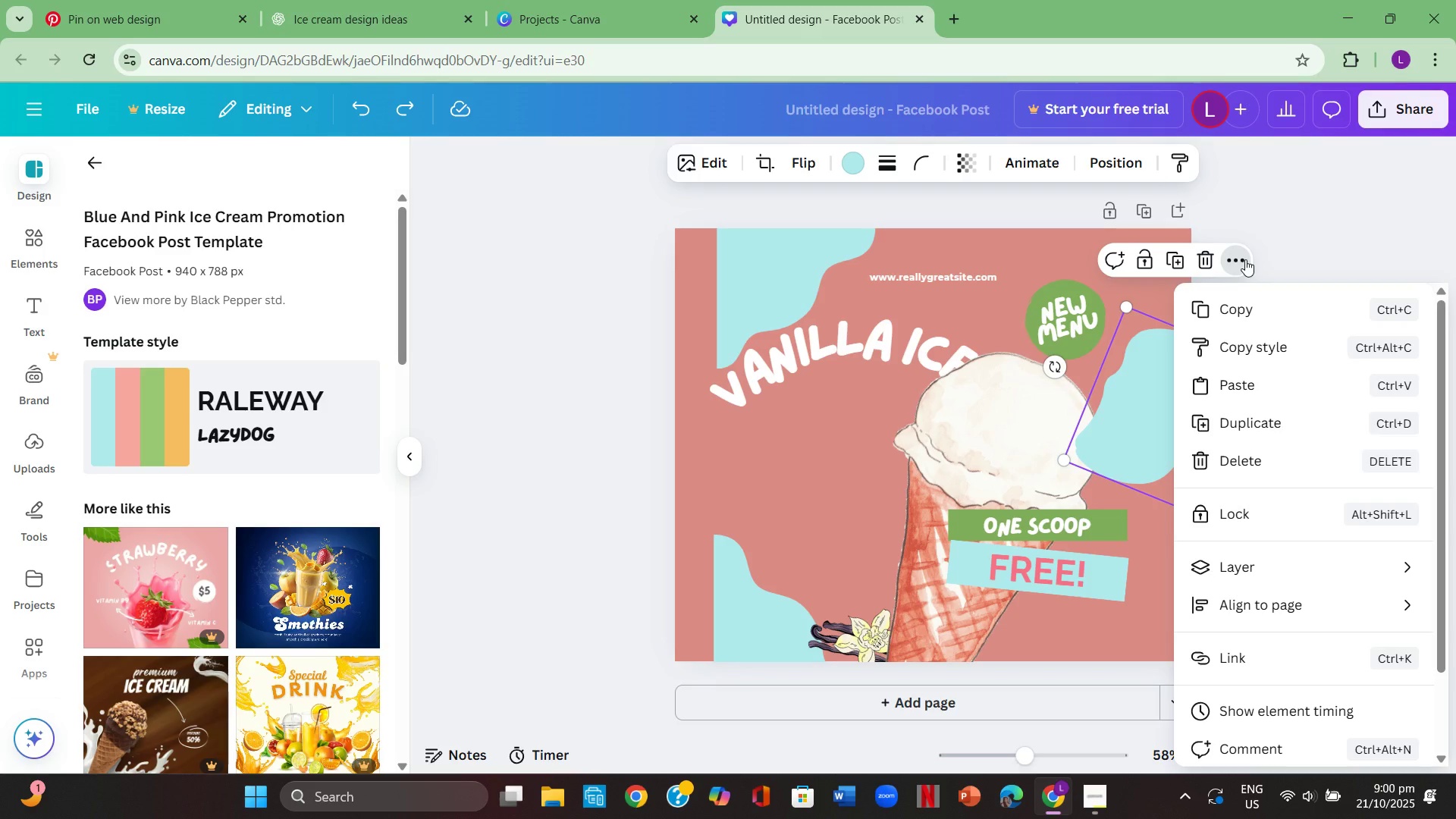 
left_click([1245, 259])
 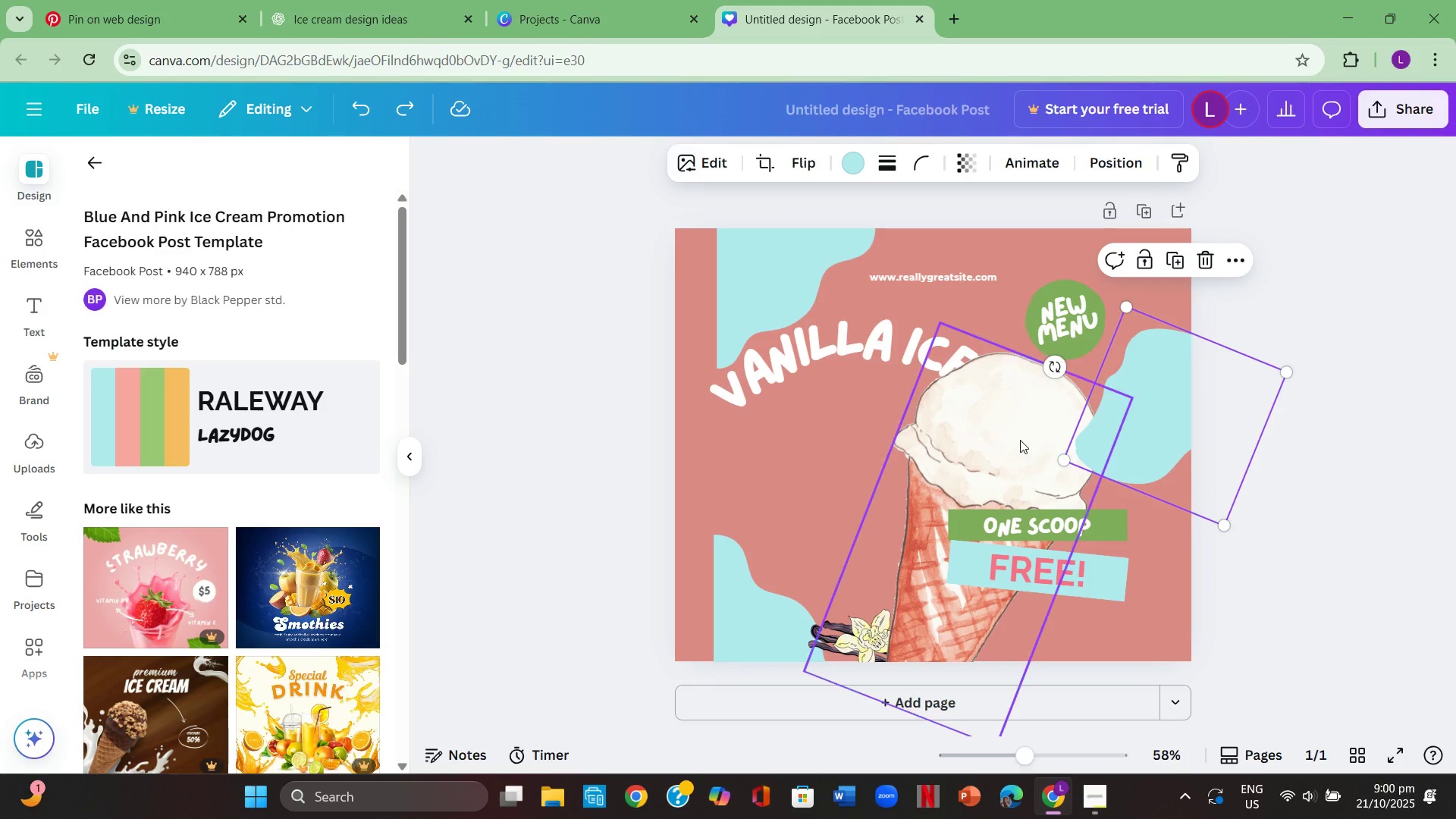 
left_click_drag(start_coordinate=[1018, 440], to_coordinate=[1050, 441])
 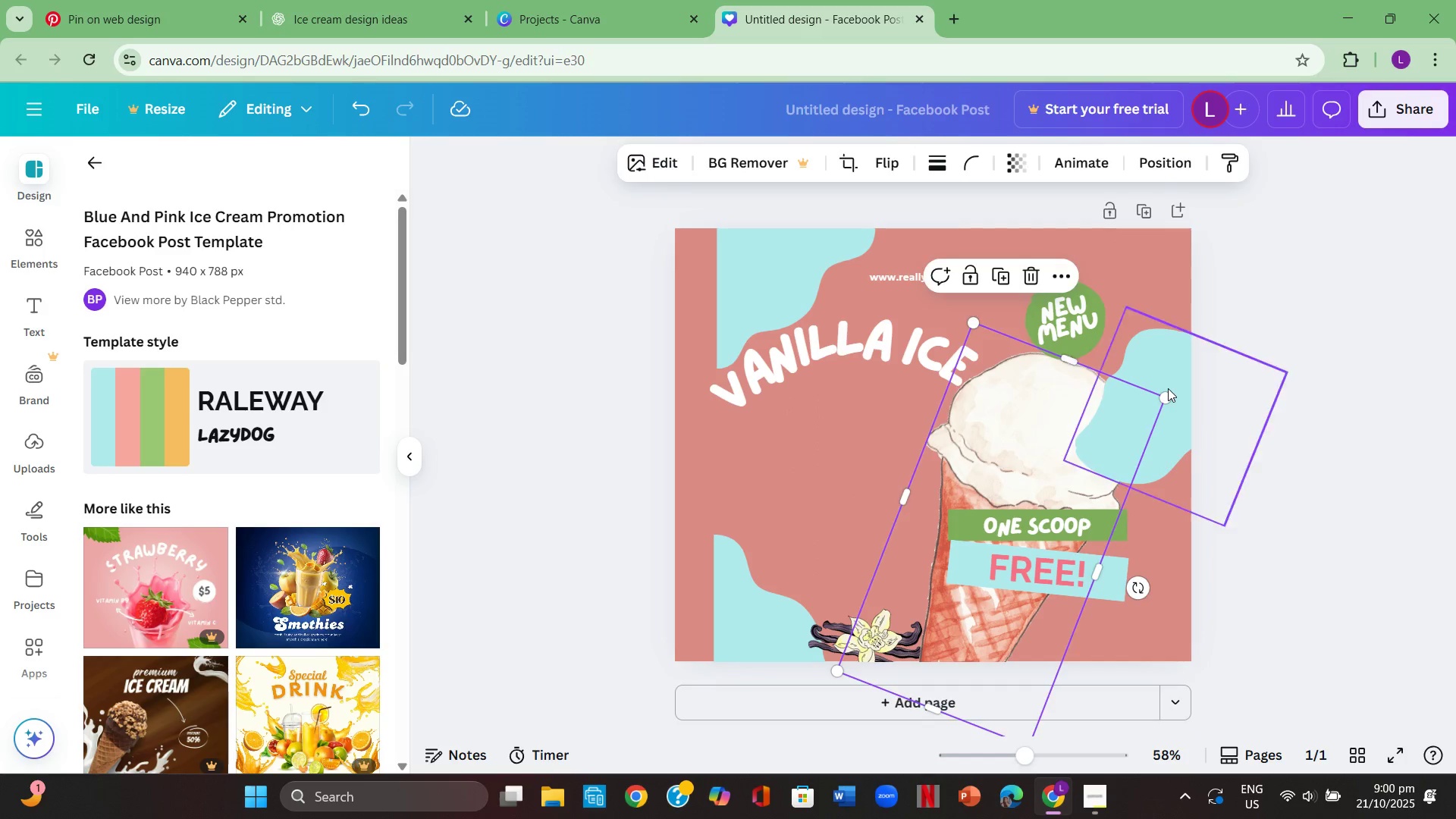 
left_click_drag(start_coordinate=[1168, 388], to_coordinate=[1066, 408])
 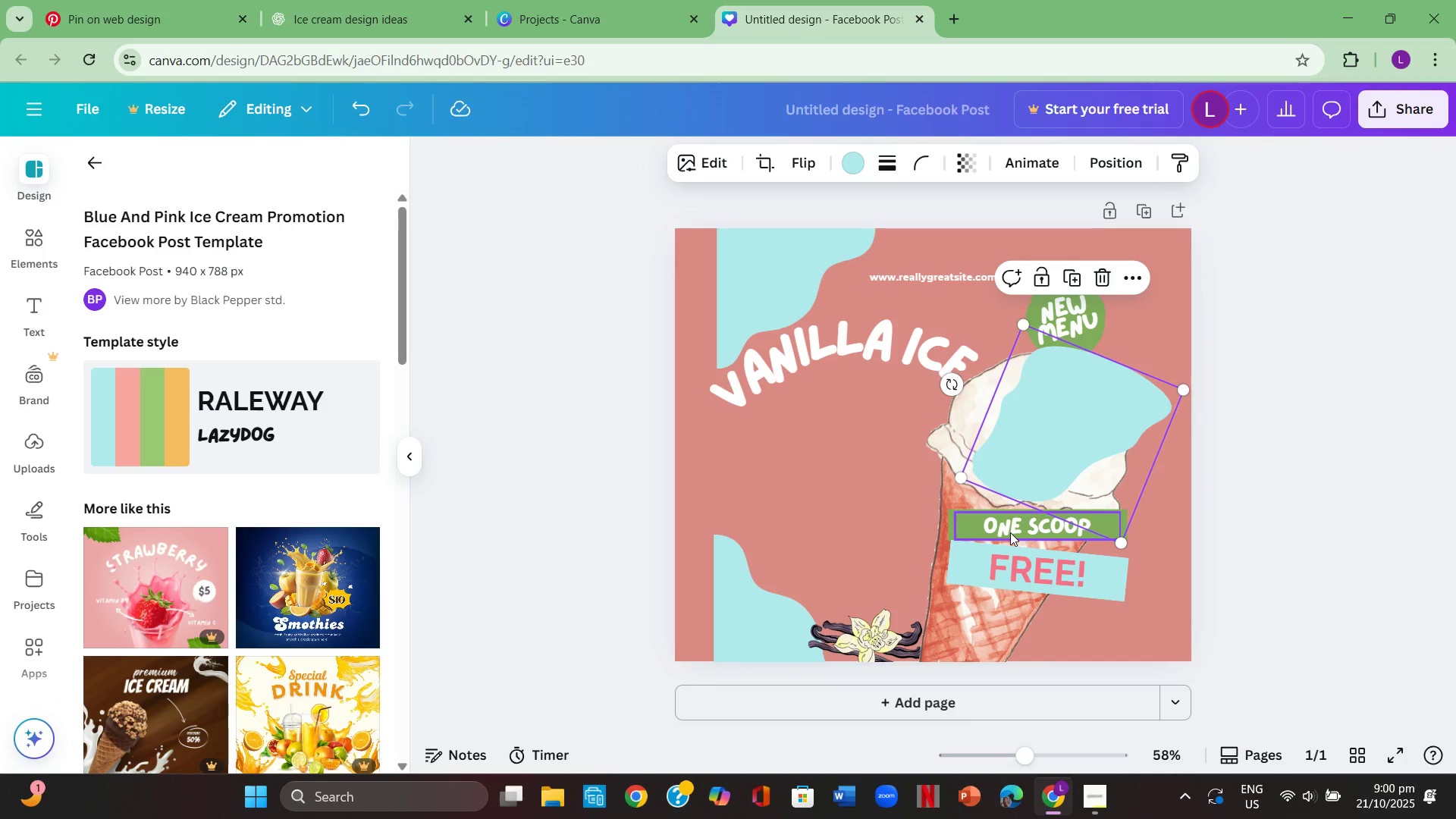 
left_click_drag(start_coordinate=[1010, 532], to_coordinate=[1002, 532])
 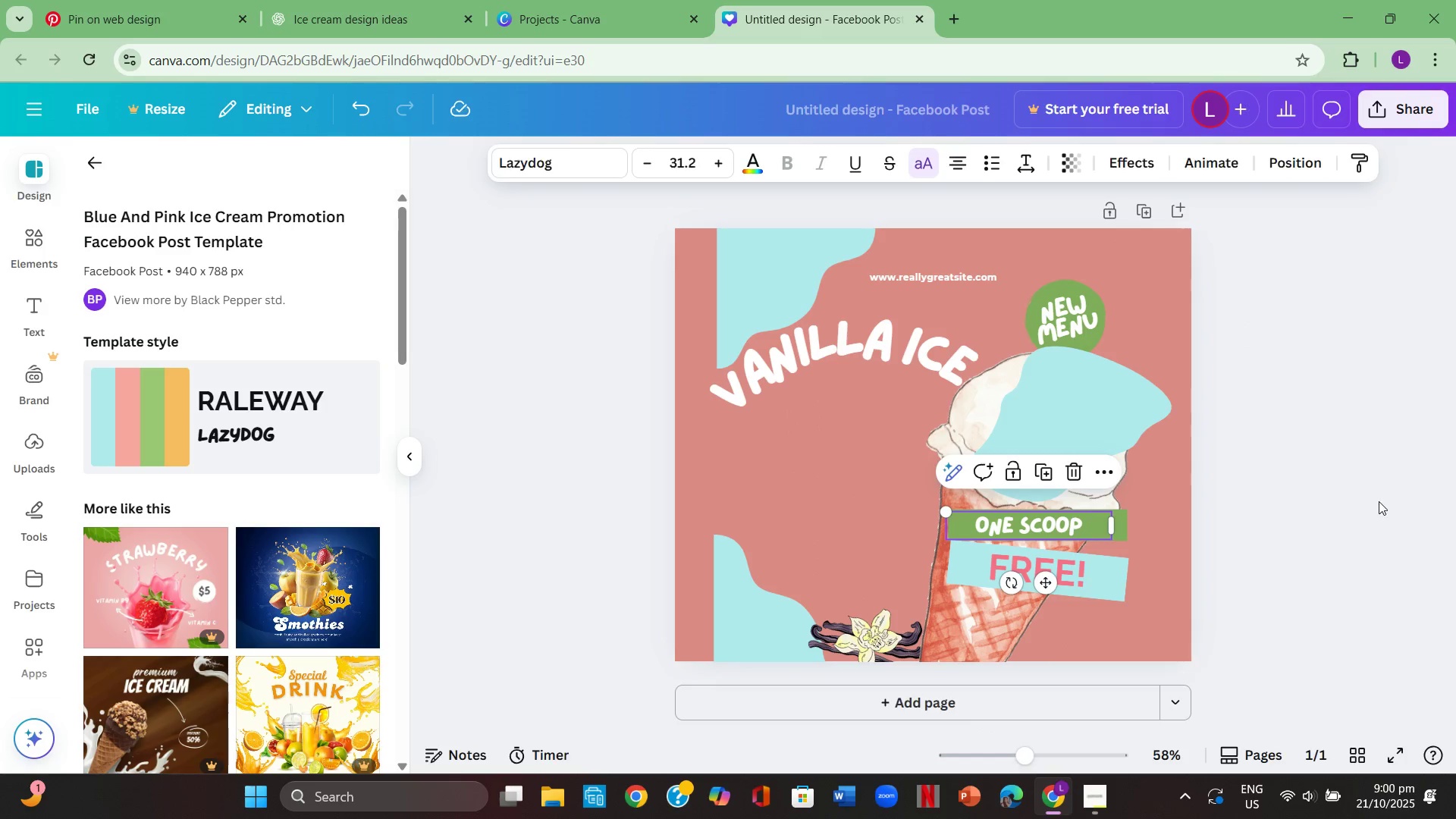 
left_click([1377, 502])
 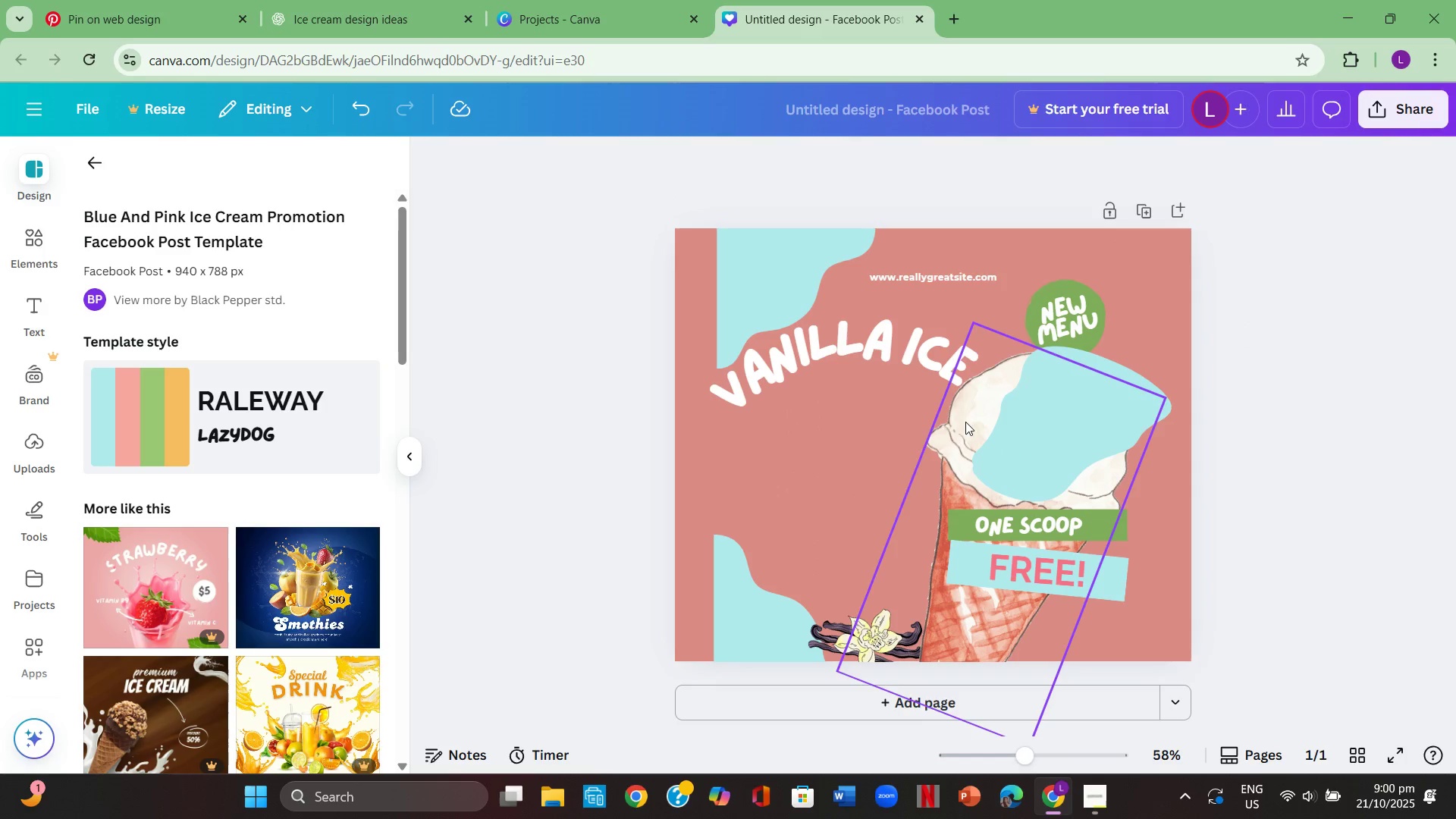 
left_click_drag(start_coordinate=[965, 421], to_coordinate=[762, 423])
 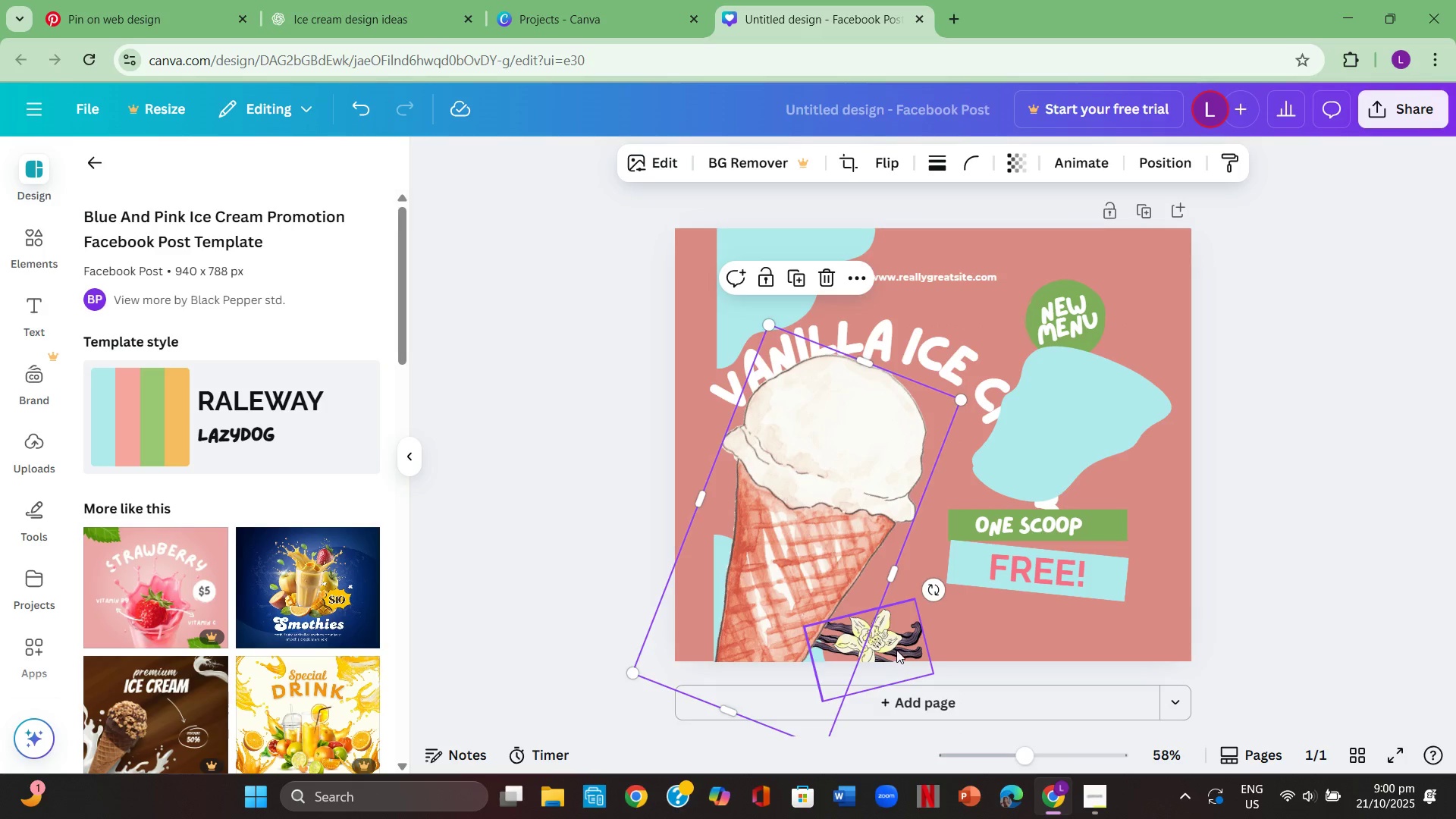 
left_click([896, 650])
 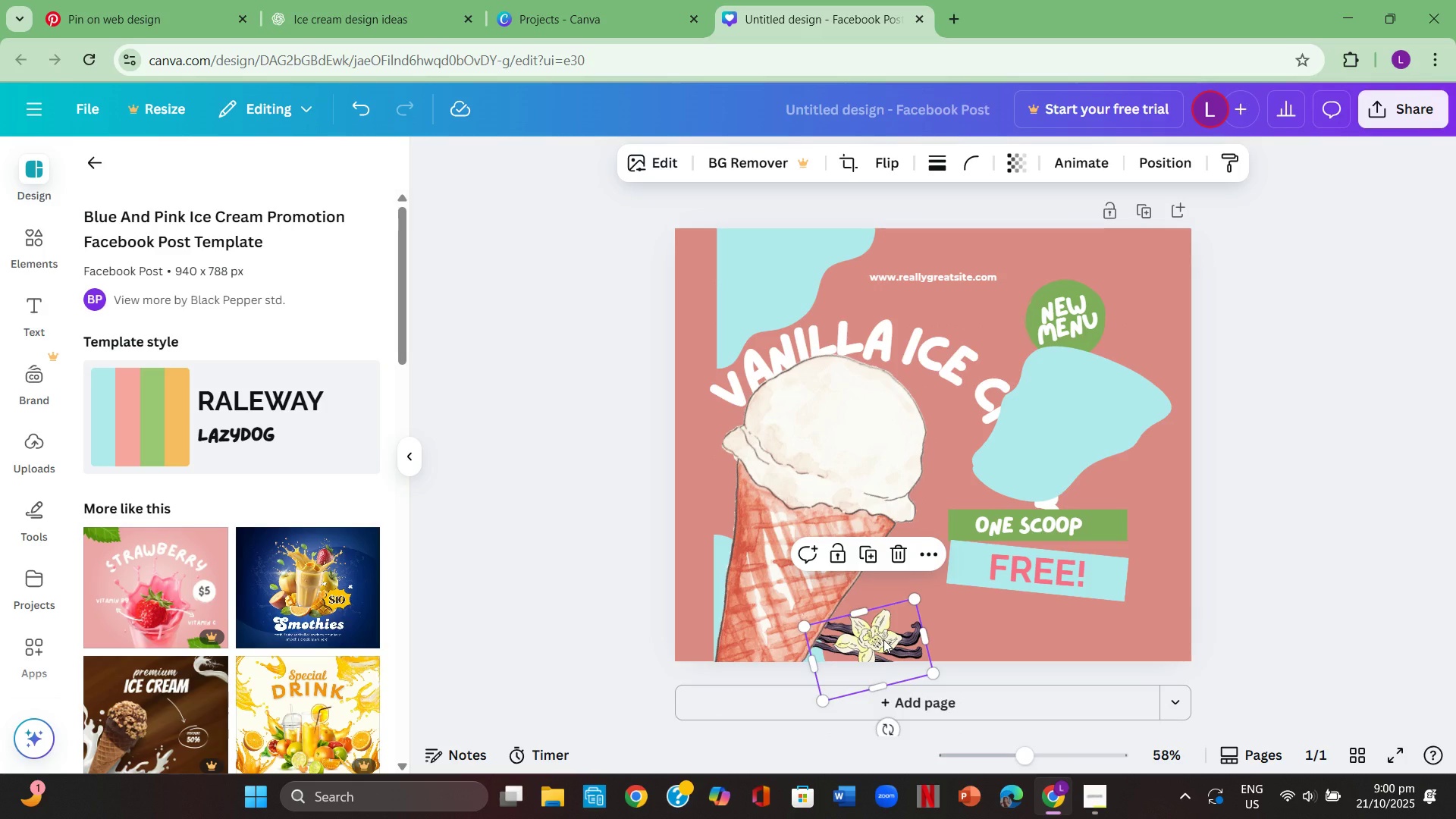 
key(Backspace)
 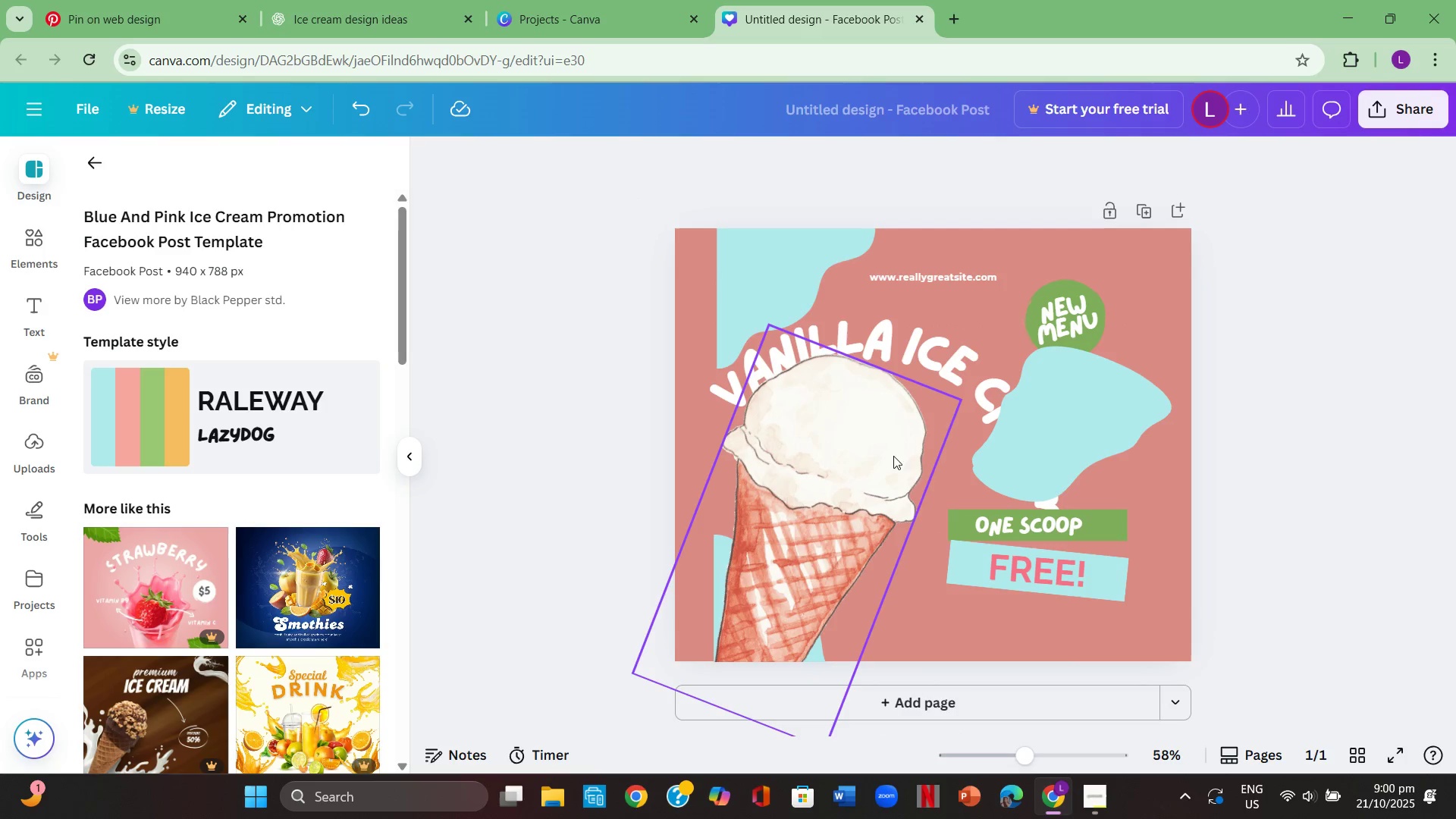 
left_click_drag(start_coordinate=[899, 502], to_coordinate=[913, 532])
 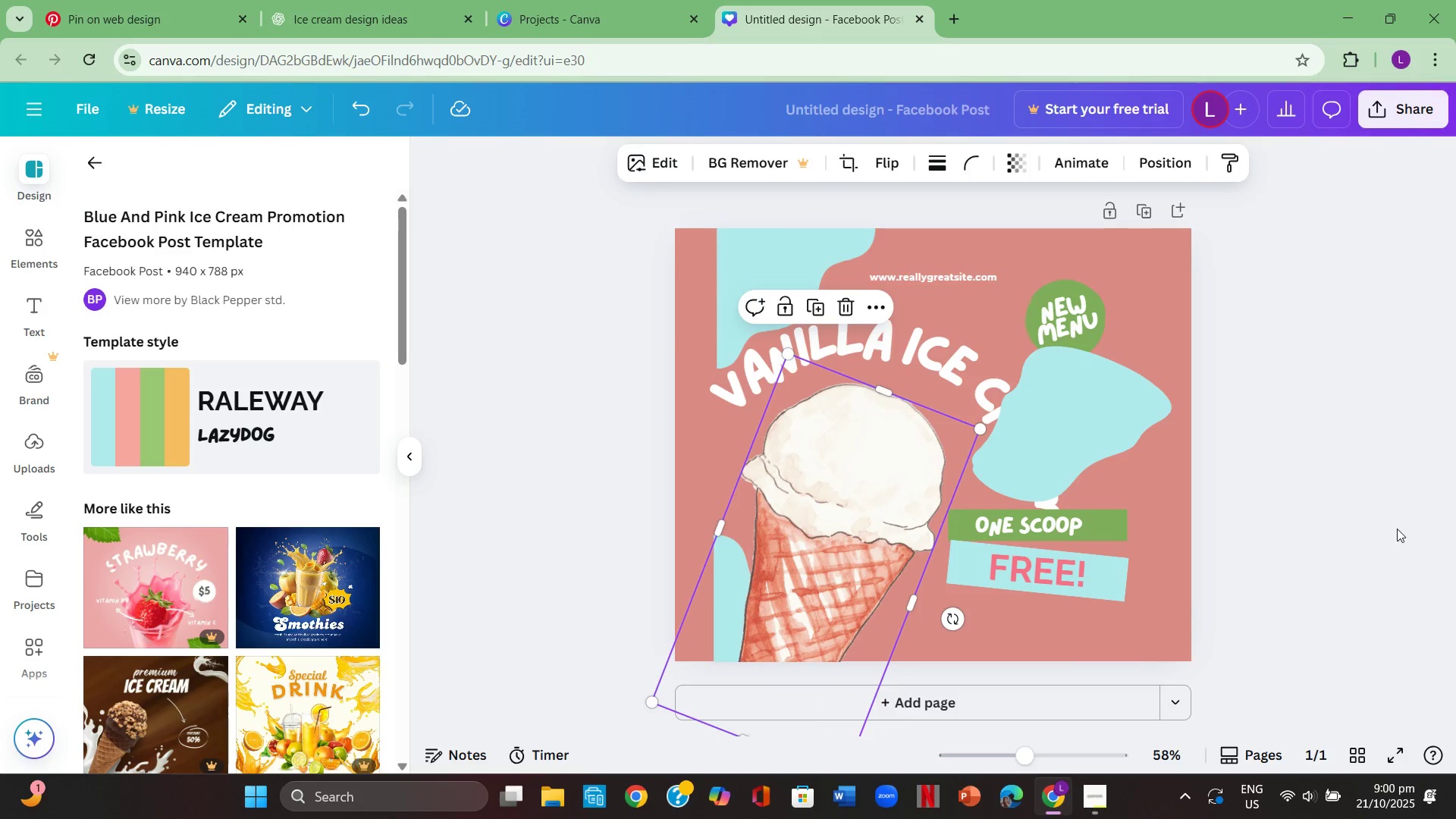 
left_click([1397, 529])
 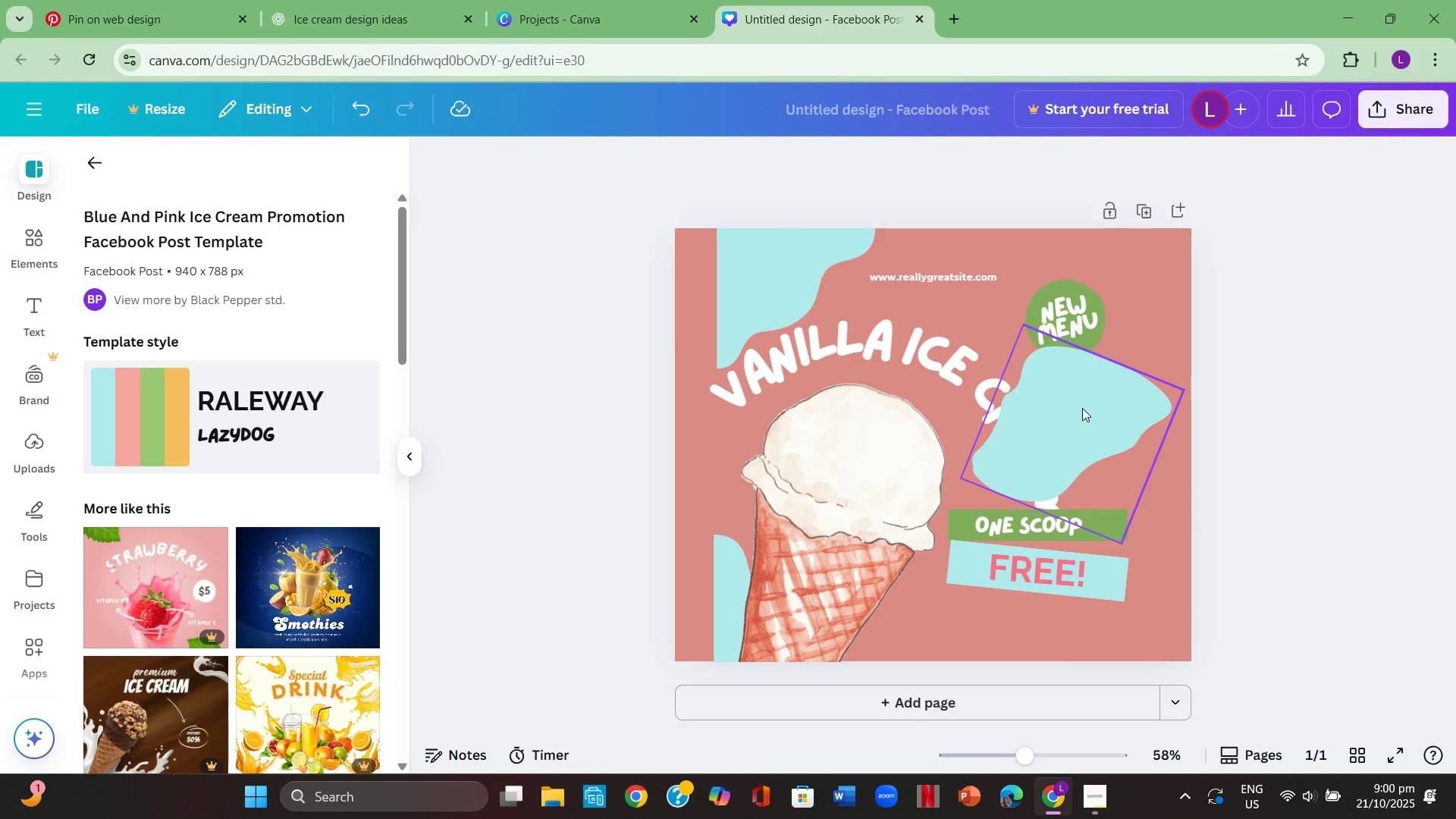 
left_click_drag(start_coordinate=[1082, 408], to_coordinate=[1162, 452])
 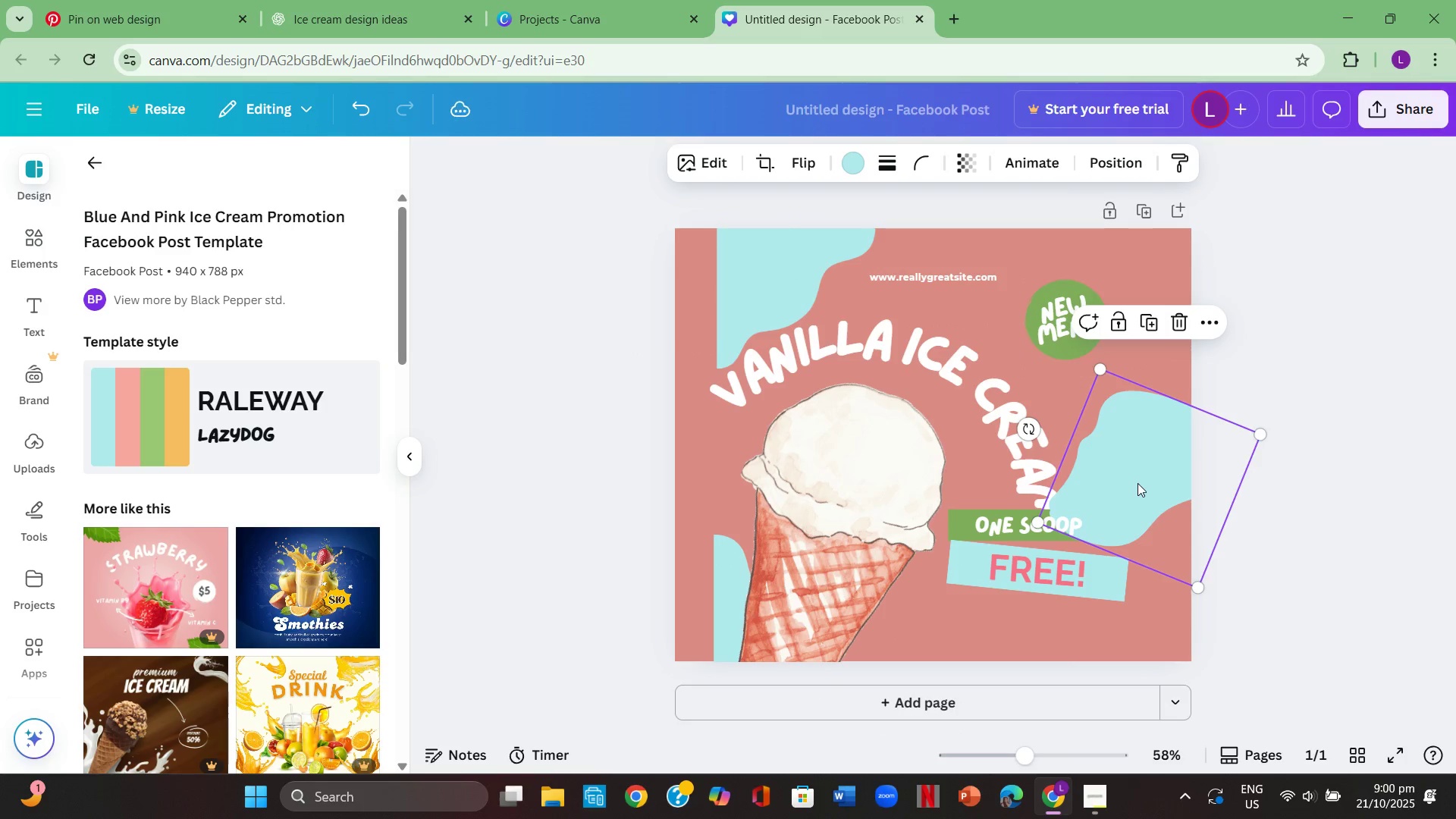 
left_click([1138, 483])
 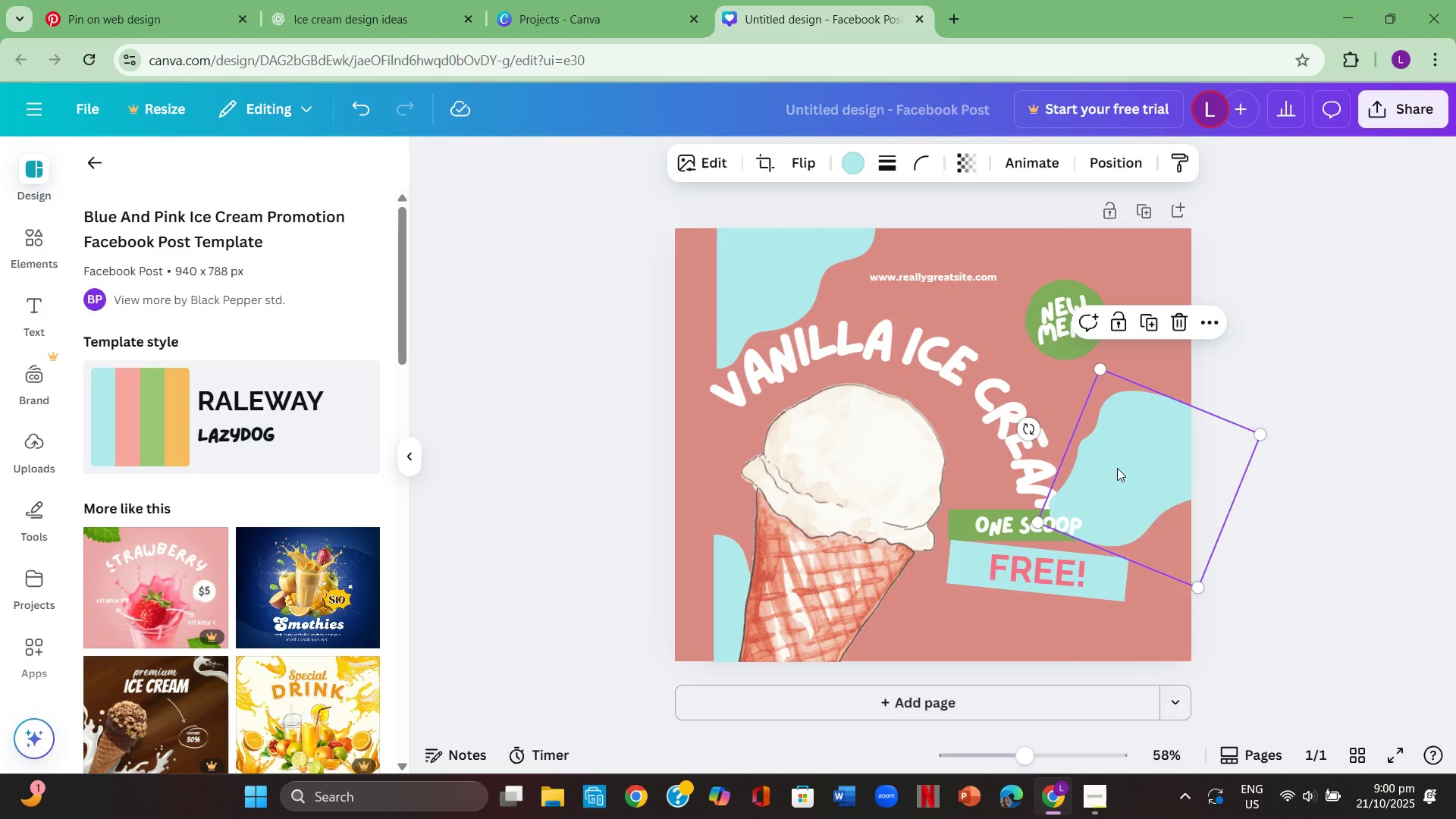 
key(Backspace)
 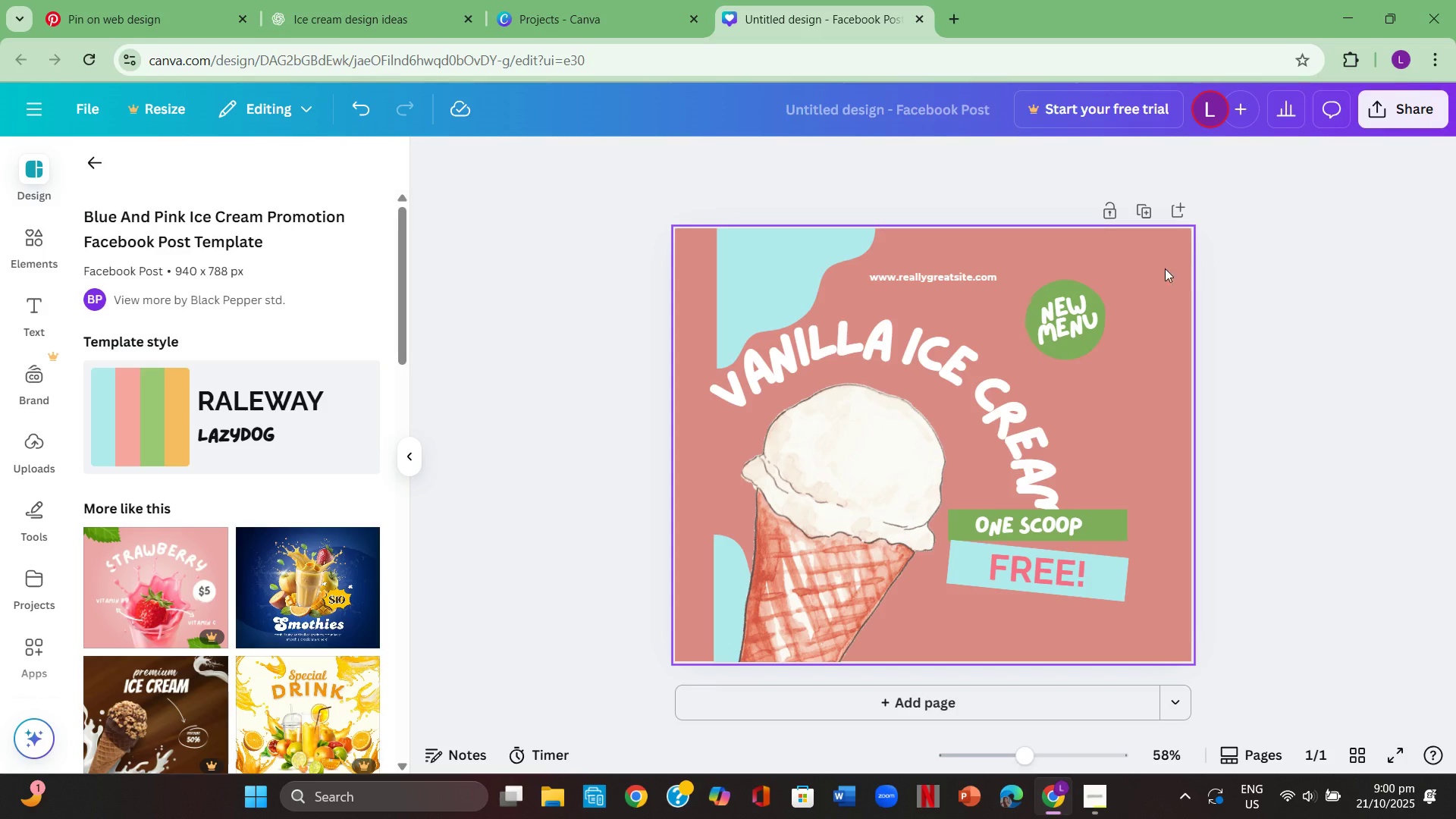 
left_click([1081, 322])
 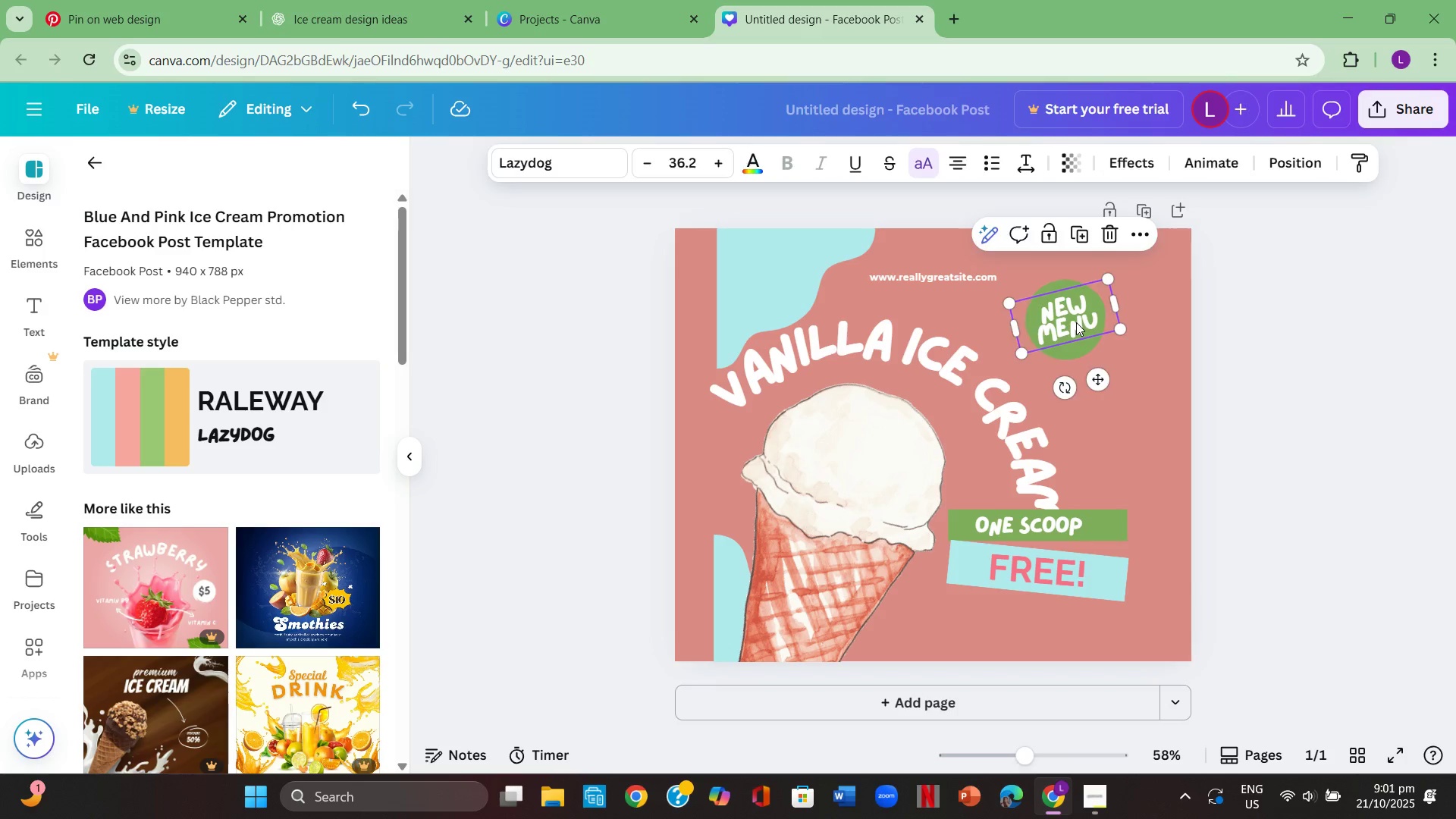 
key(Backspace)
 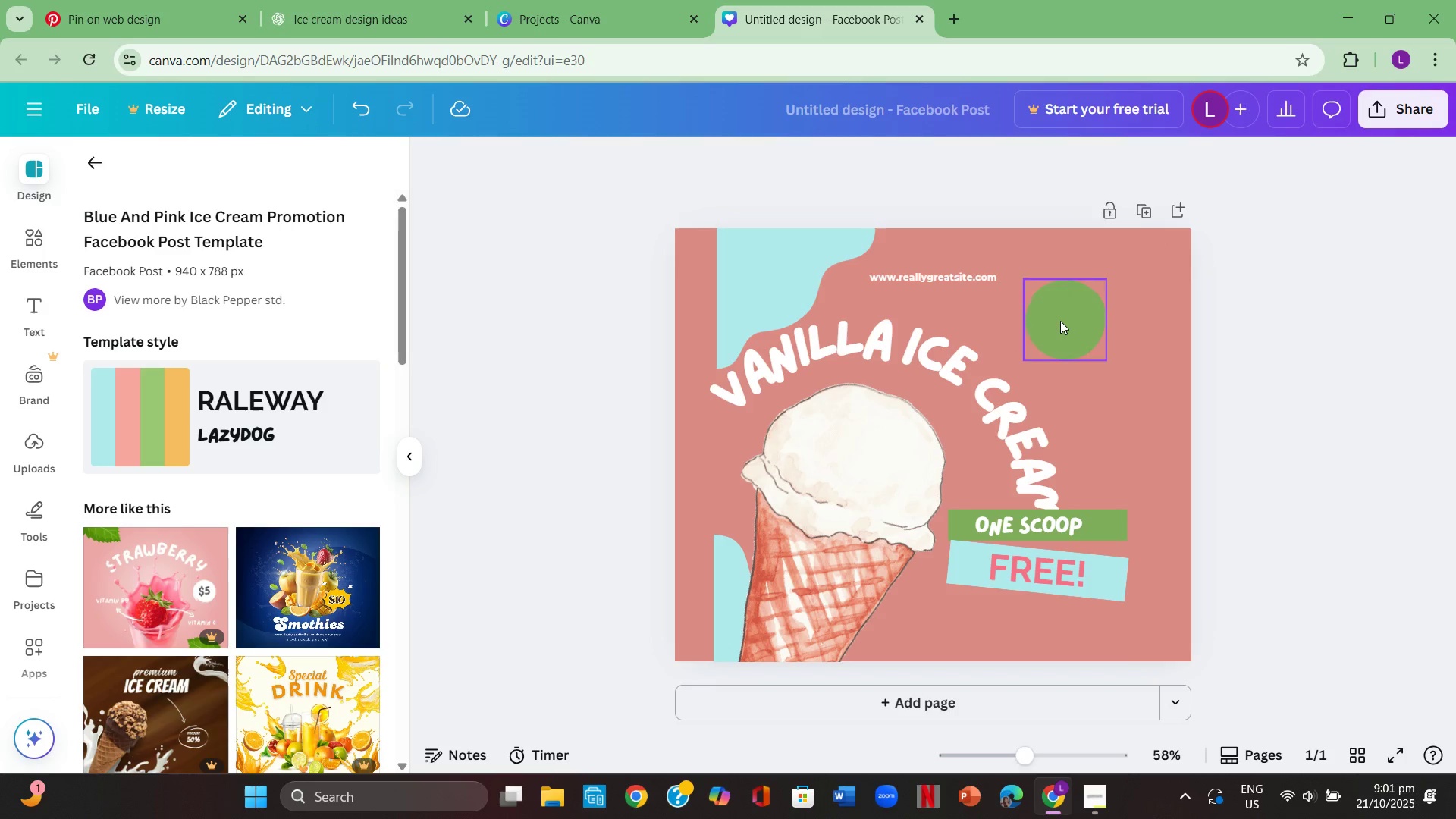 
left_click([1060, 321])
 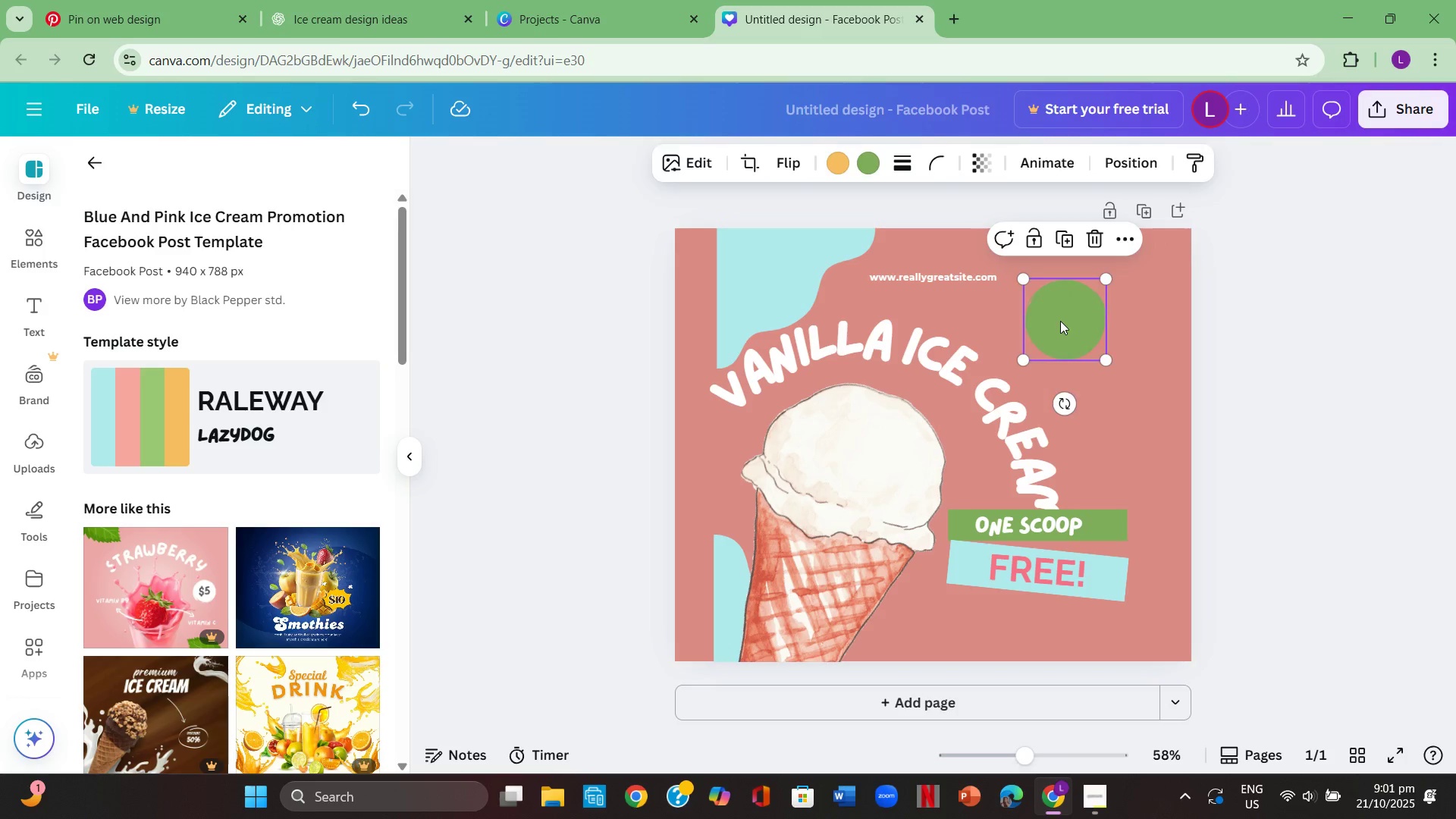 
key(Backspace)
 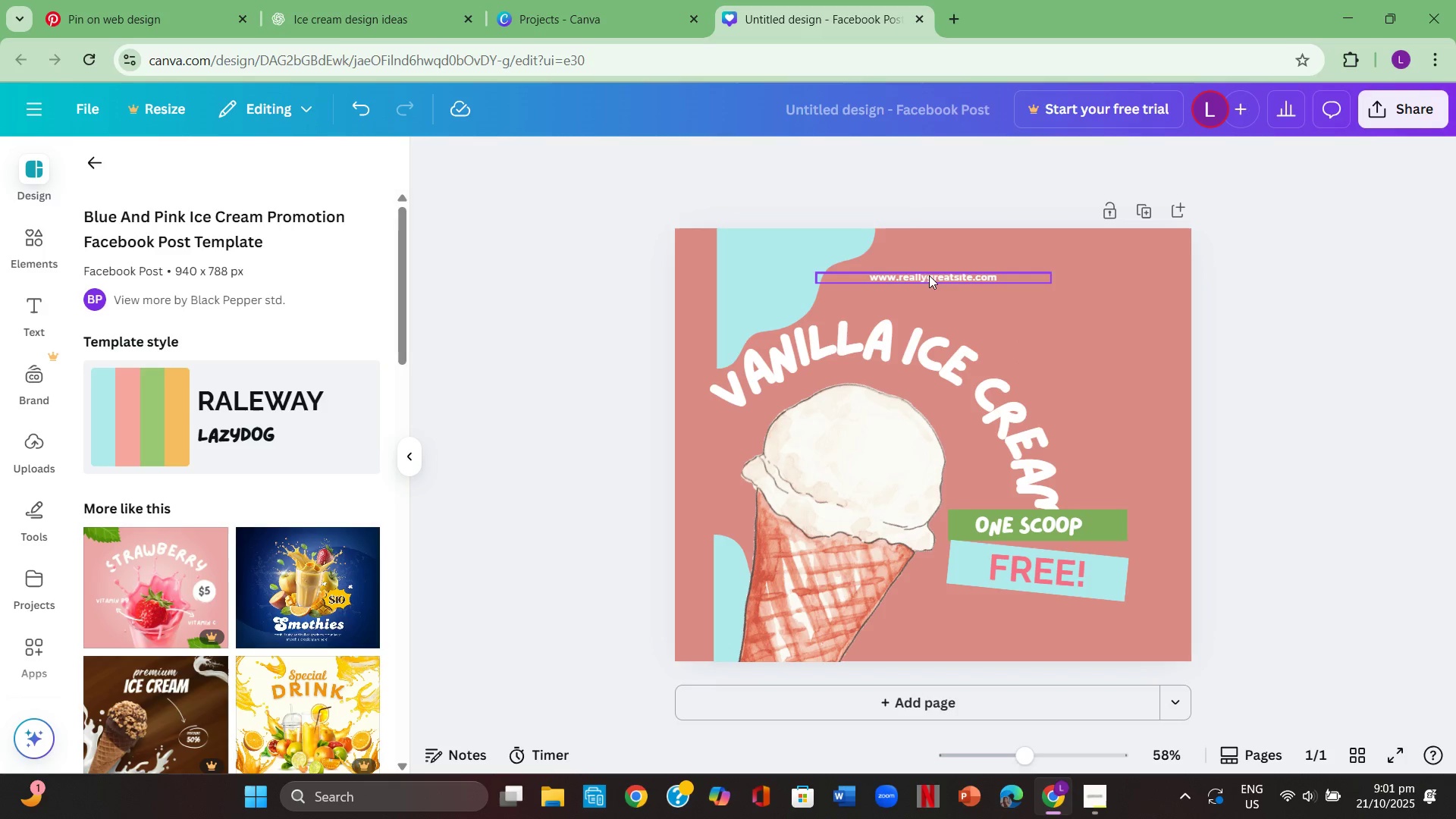 
left_click([930, 274])
 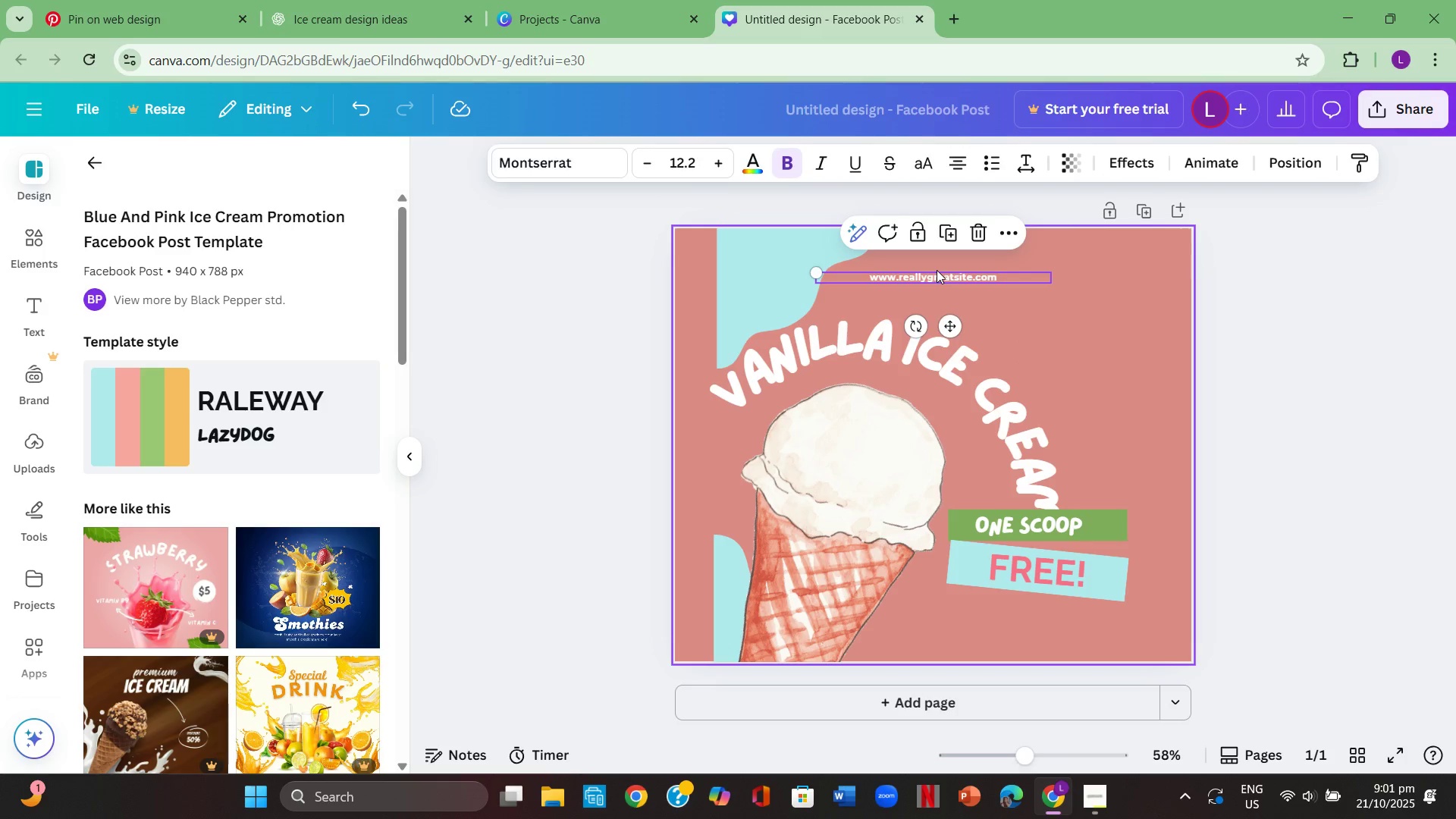 
key(Backspace)
 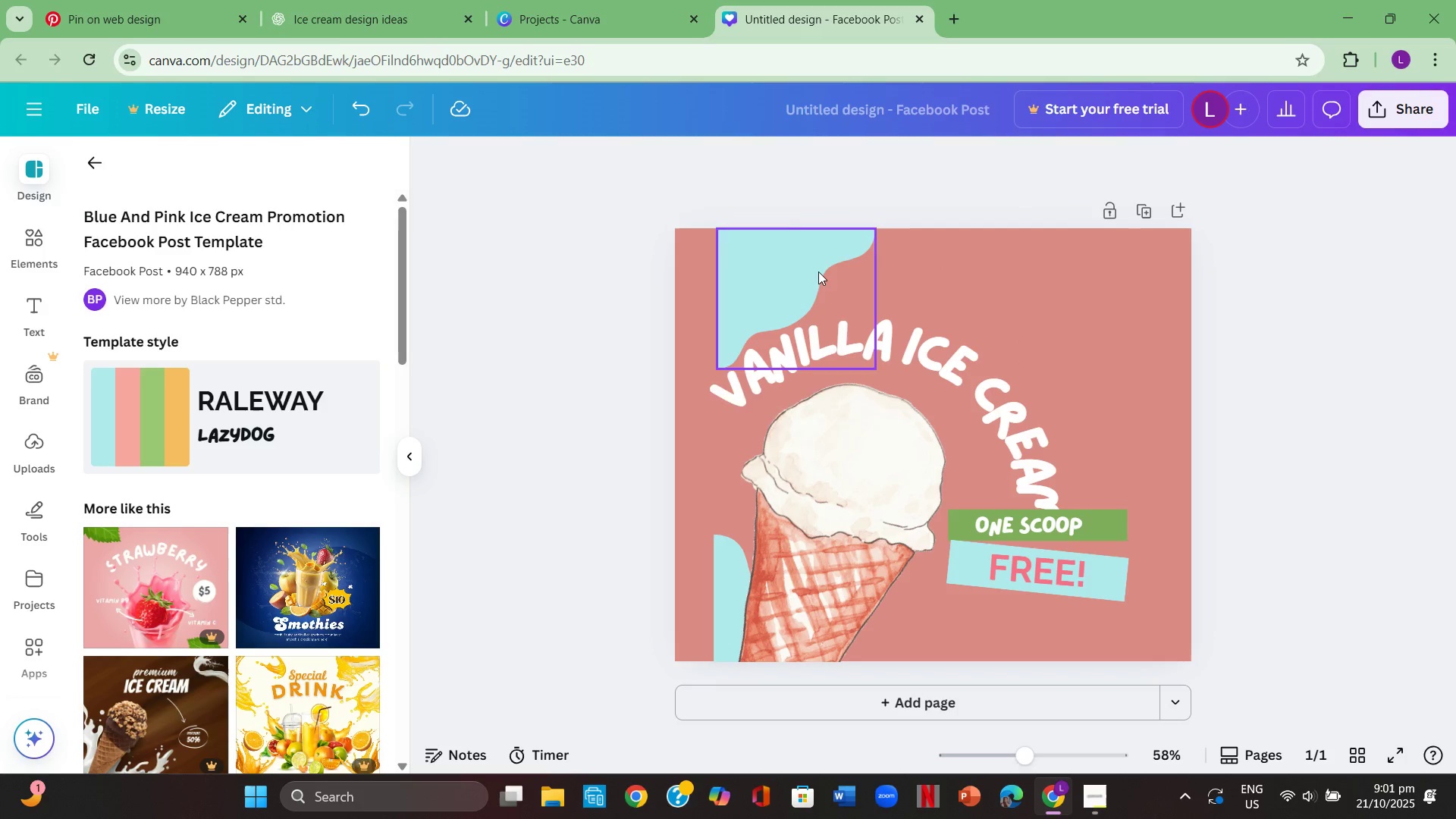 
left_click([818, 271])
 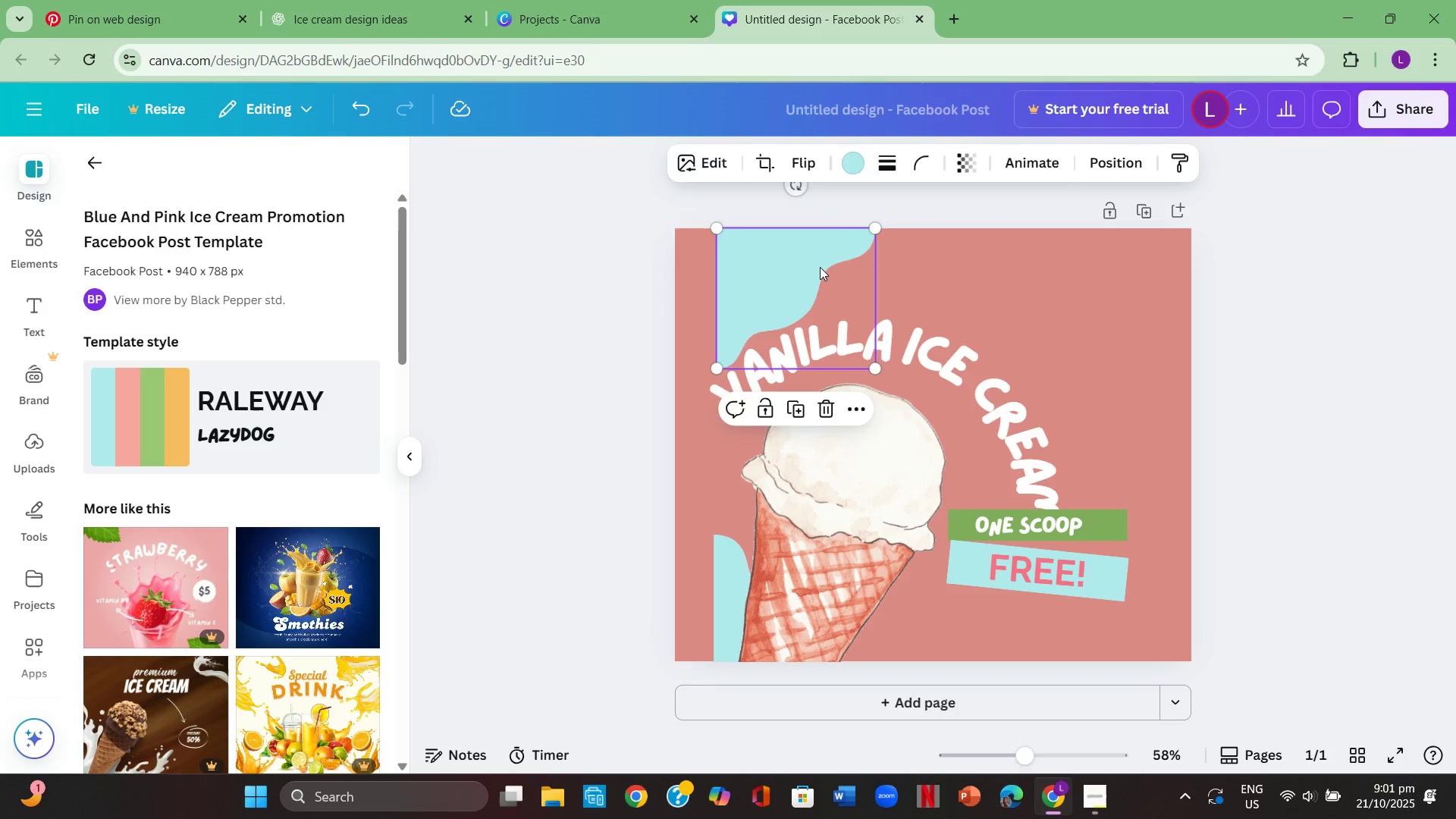 
key(Backspace)
 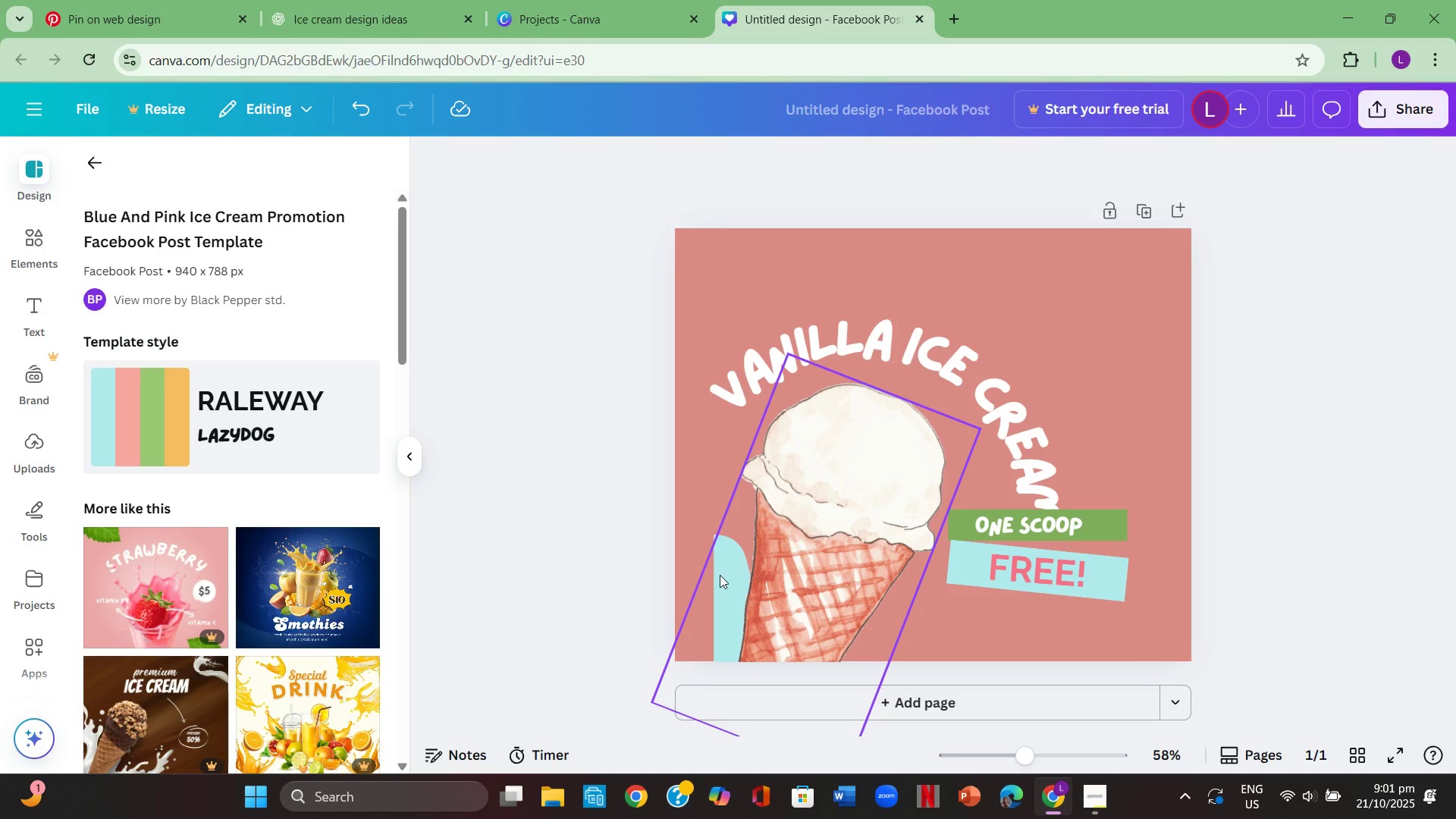 
left_click_drag(start_coordinate=[870, 562], to_coordinate=[1009, 587])
 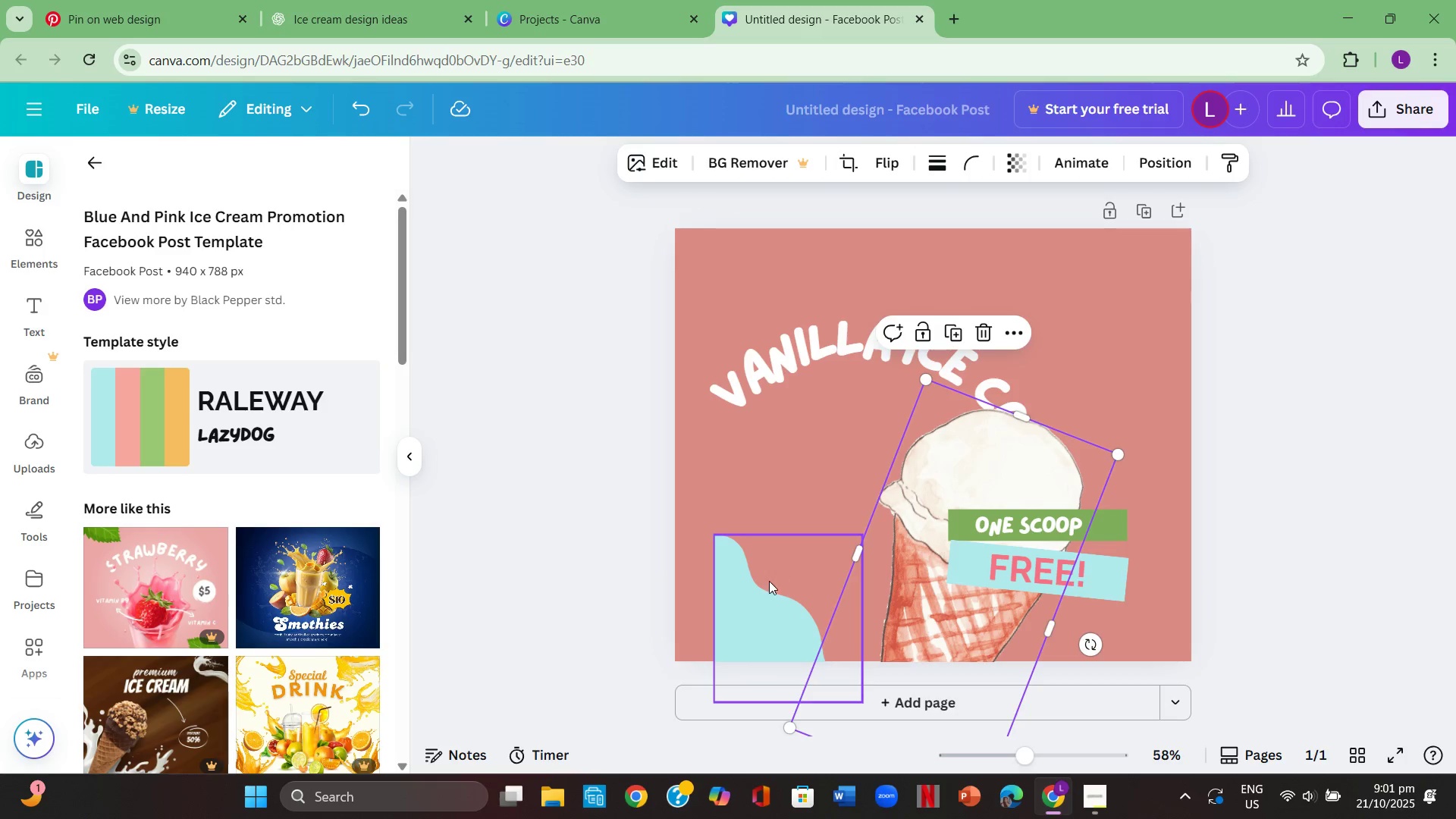 
left_click([768, 582])
 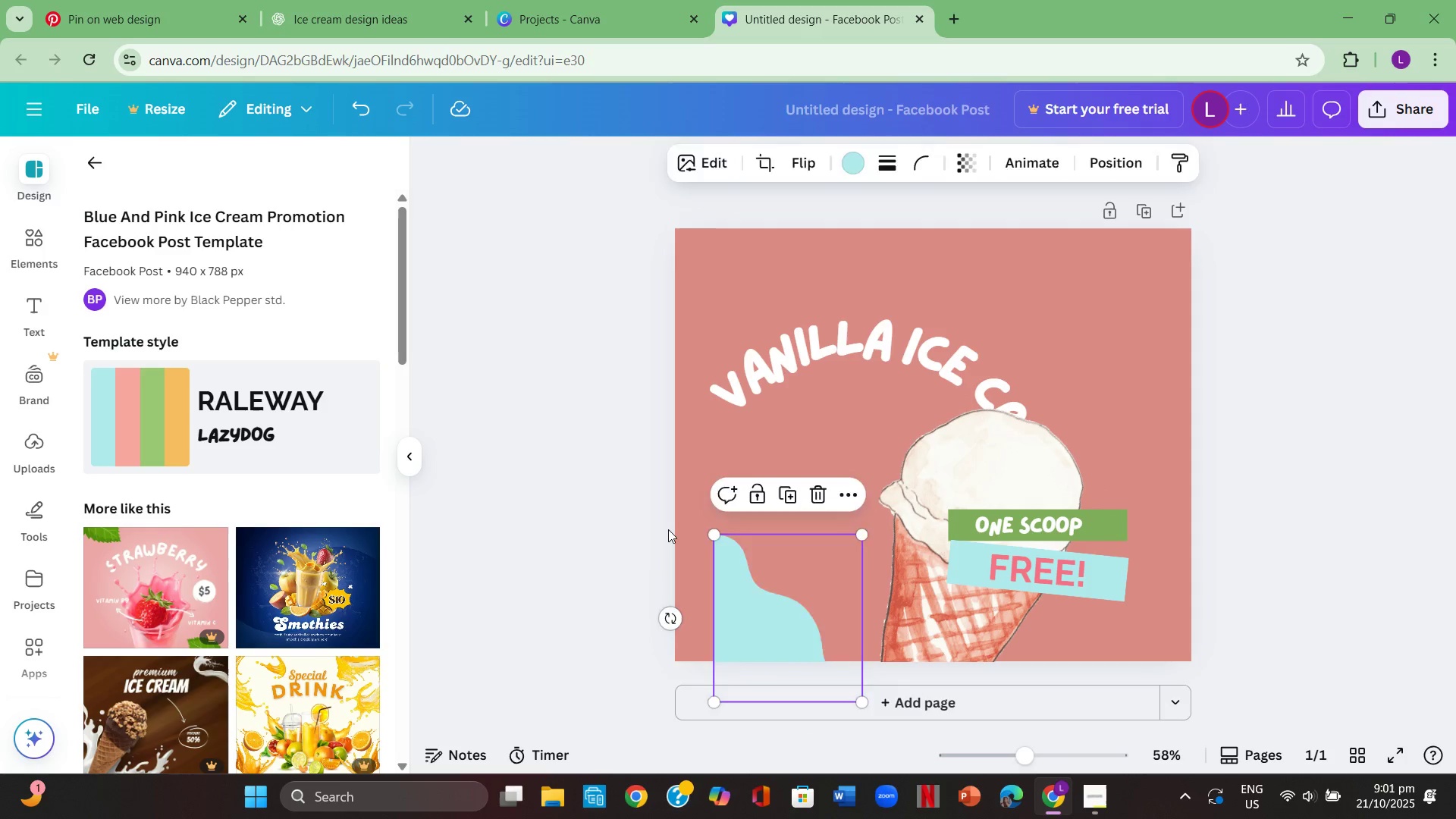 
key(Backspace)
 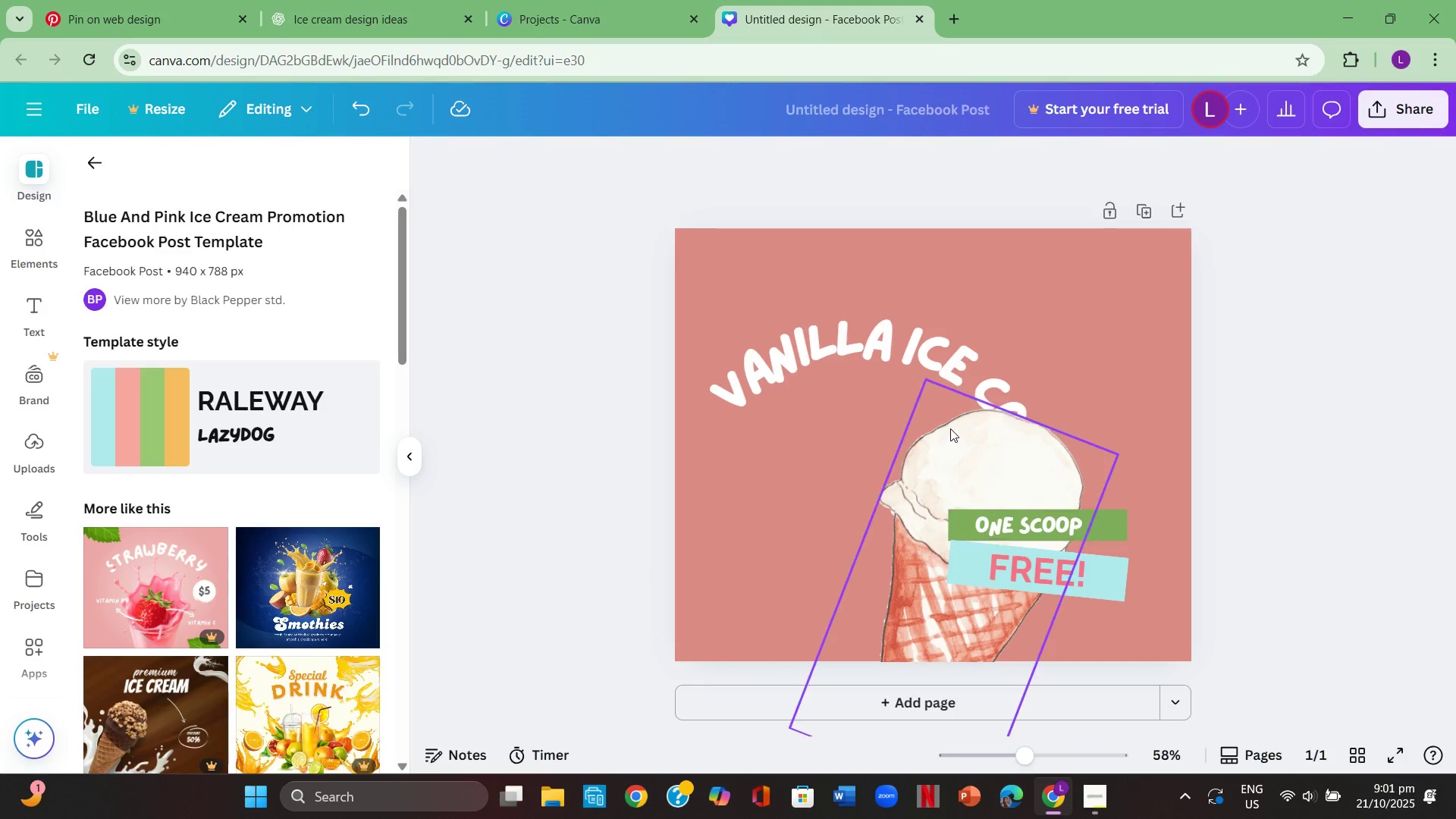 
left_click_drag(start_coordinate=[1015, 457], to_coordinate=[876, 438])
 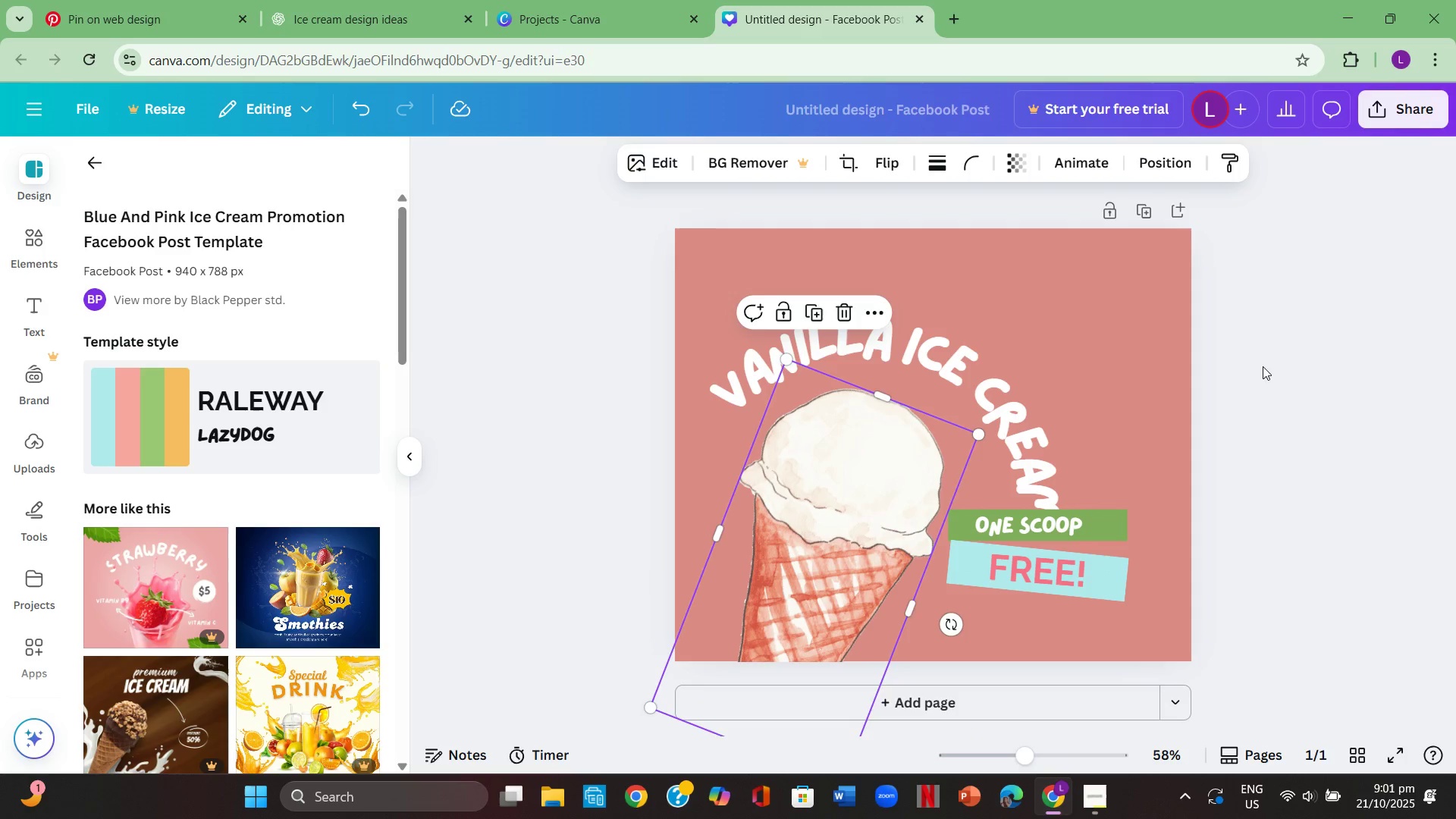 
left_click([1263, 366])
 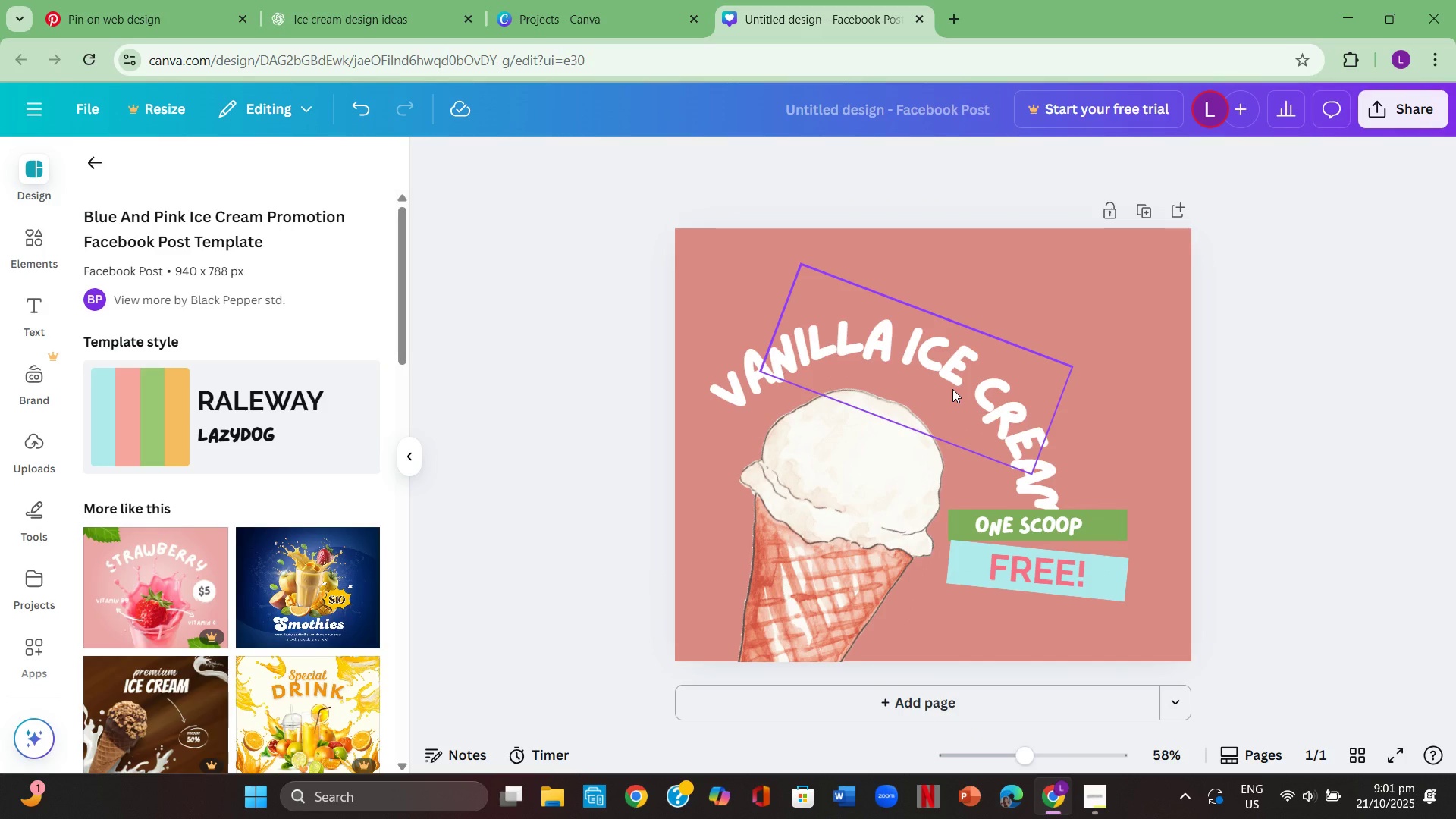 
wait(5.06)
 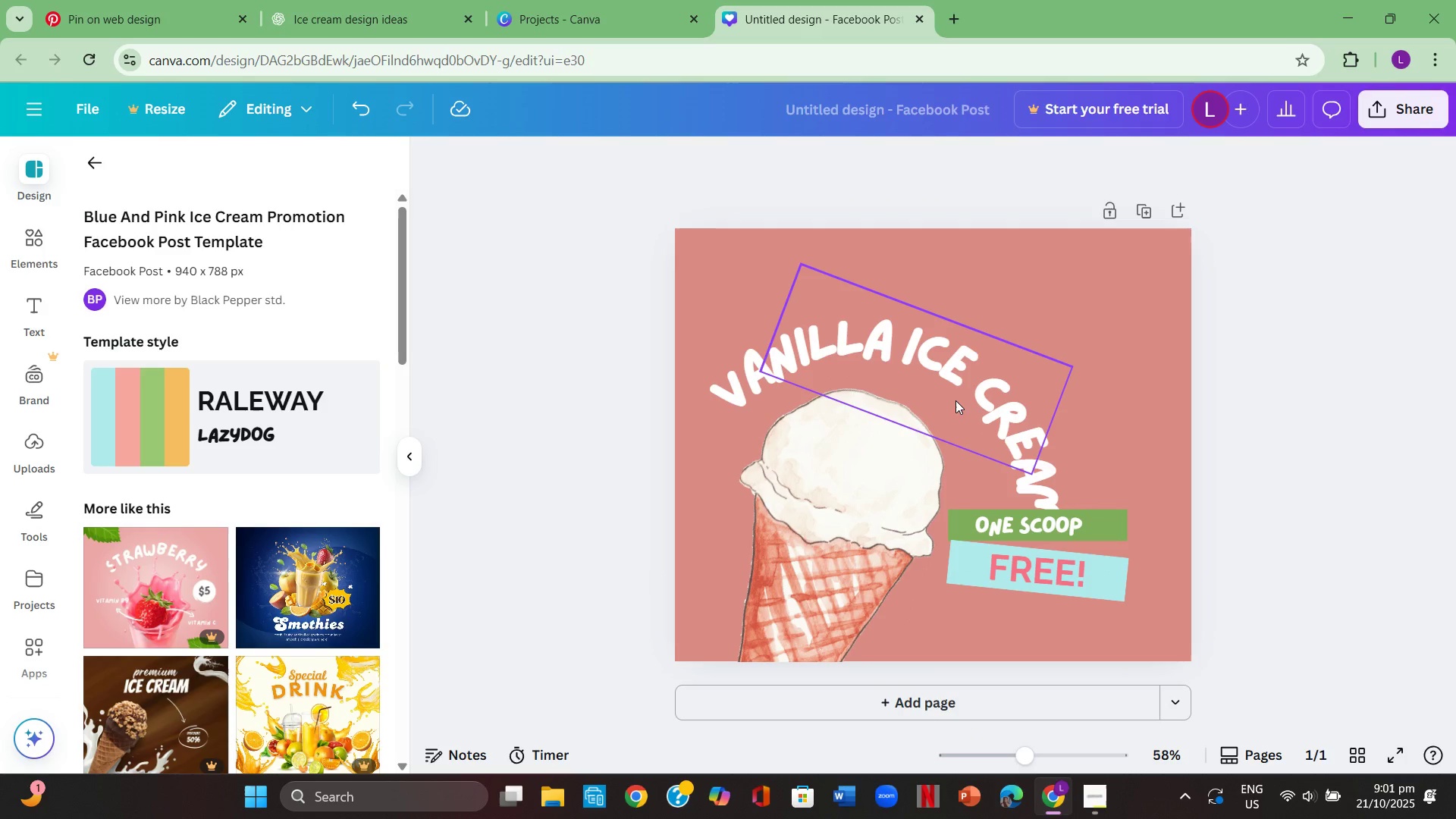 
left_click([1091, 811])